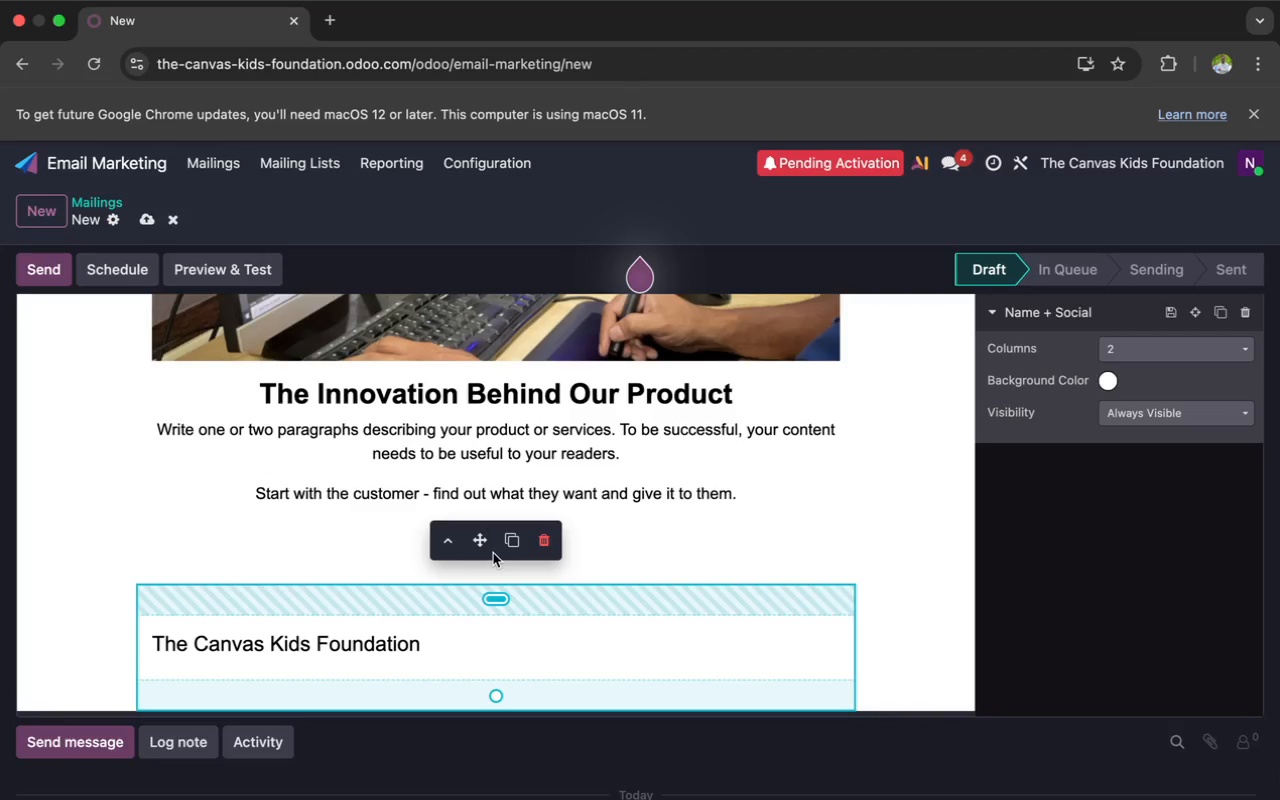 
wait(5.69)
 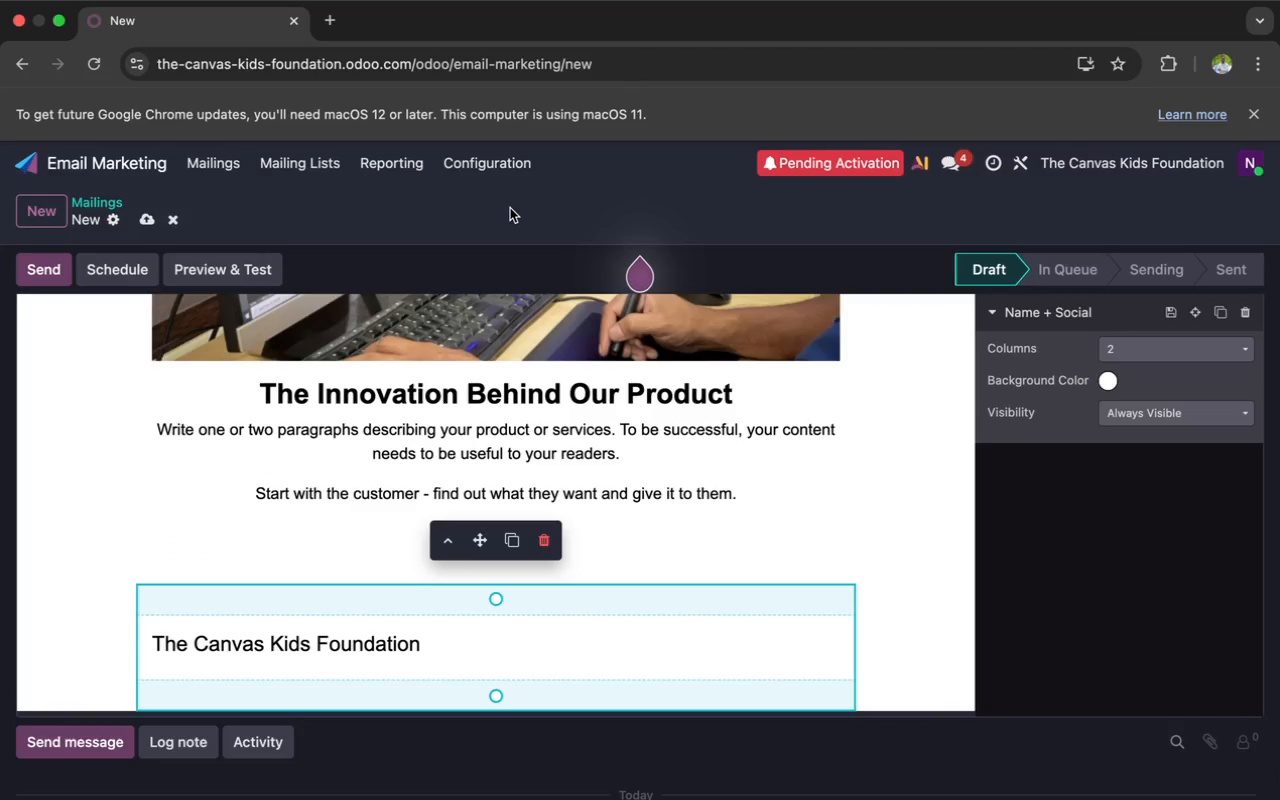 
left_click_drag(start_coordinate=[477, 542], to_coordinate=[470, 246])
 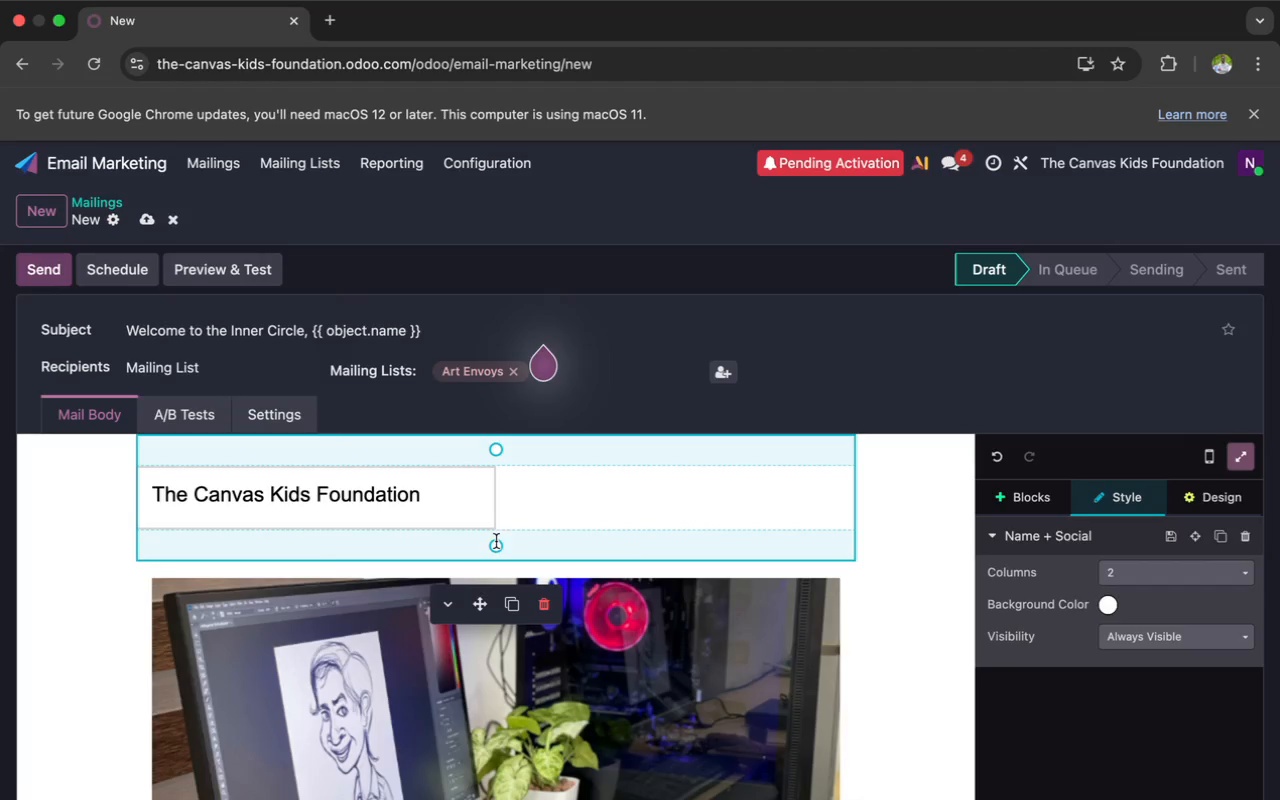 
left_click_drag(start_coordinate=[496, 549], to_coordinate=[499, 503])
 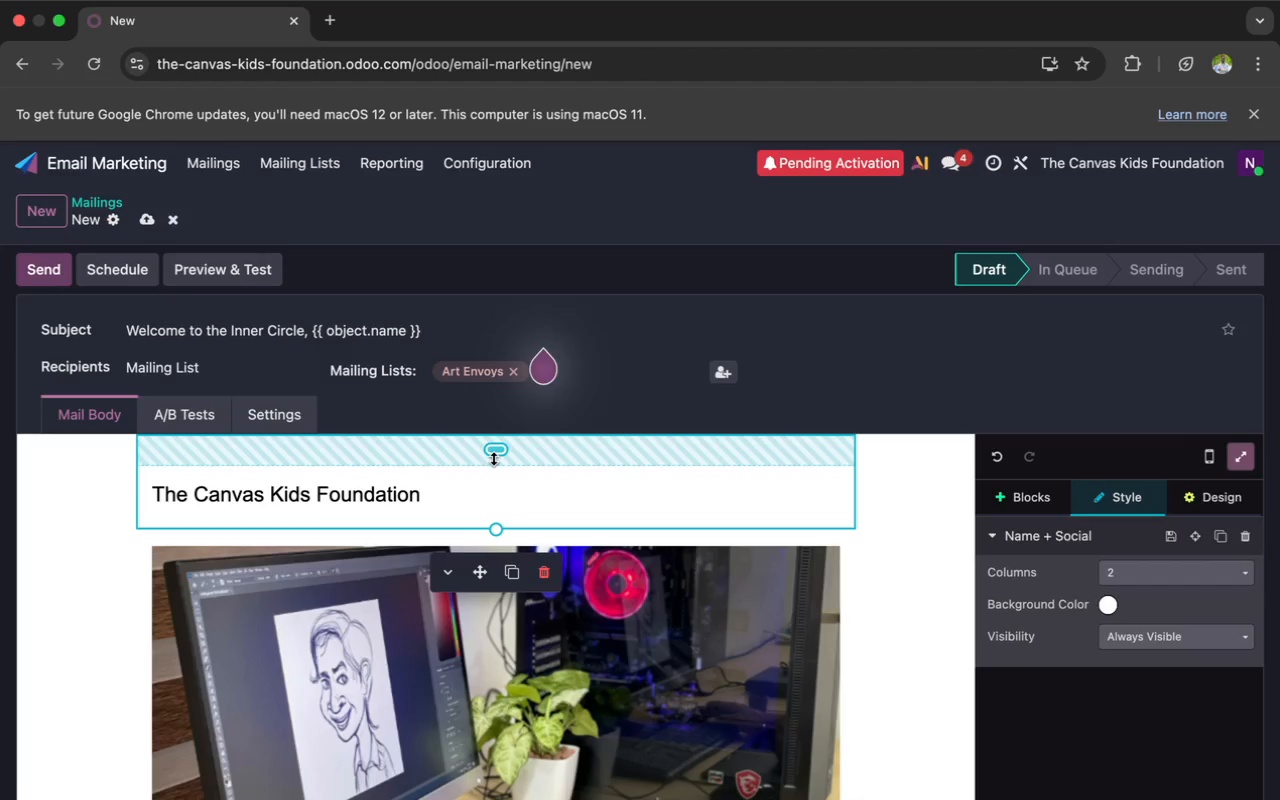 
left_click_drag(start_coordinate=[493, 458], to_coordinate=[487, 362])
 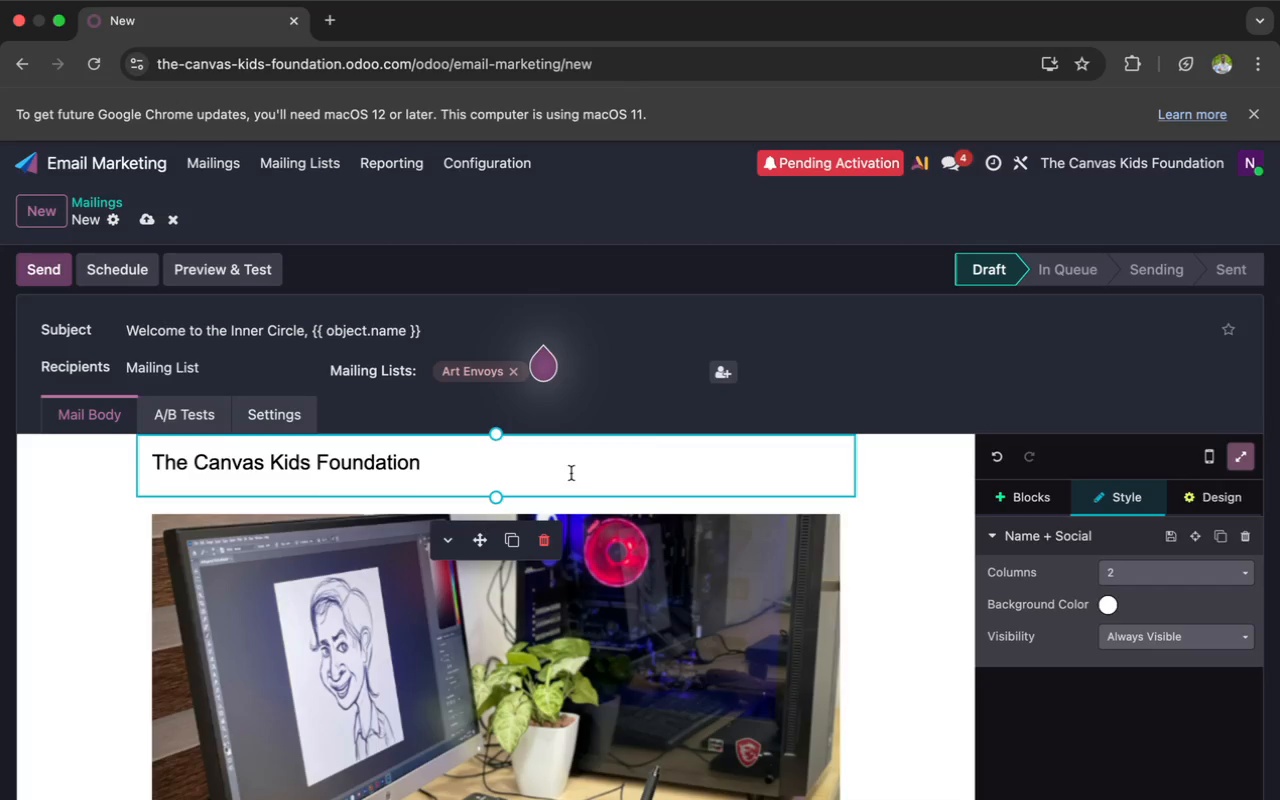 
wait(7.01)
 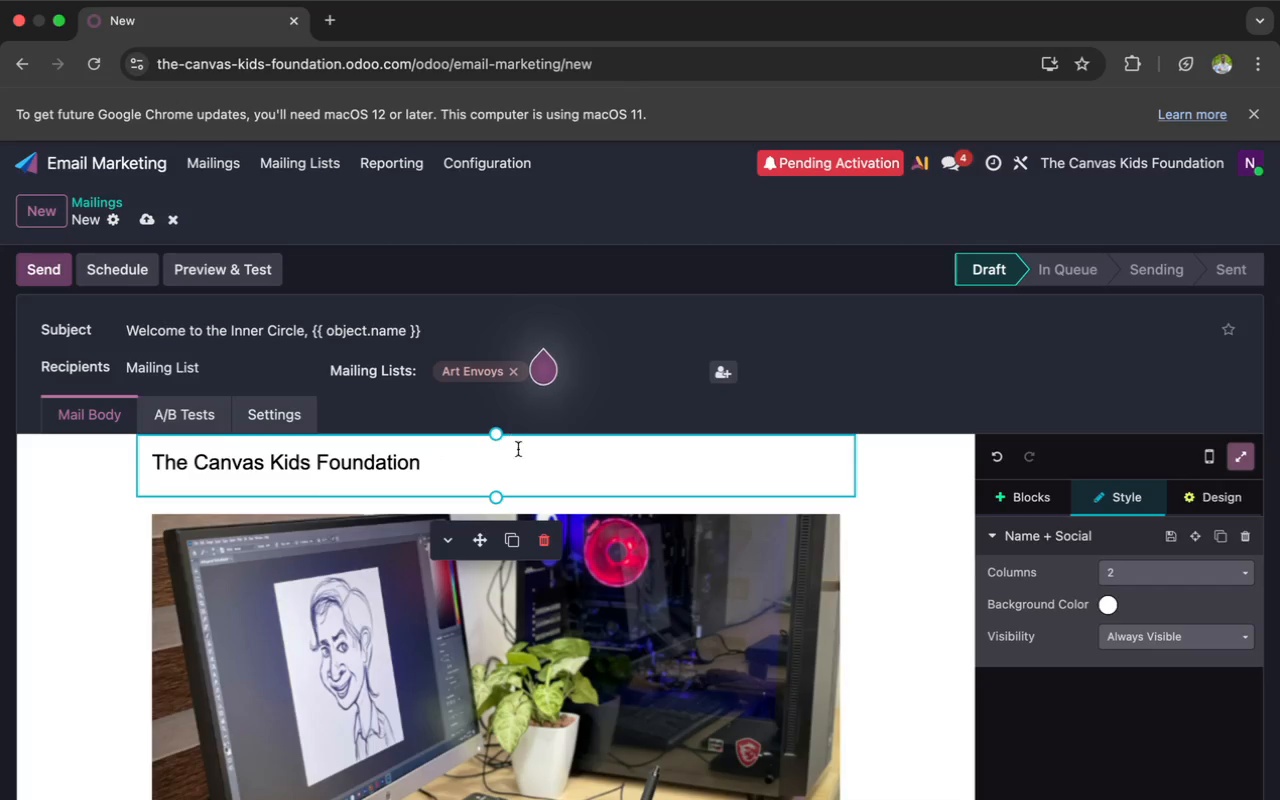 
left_click([194, 464])
 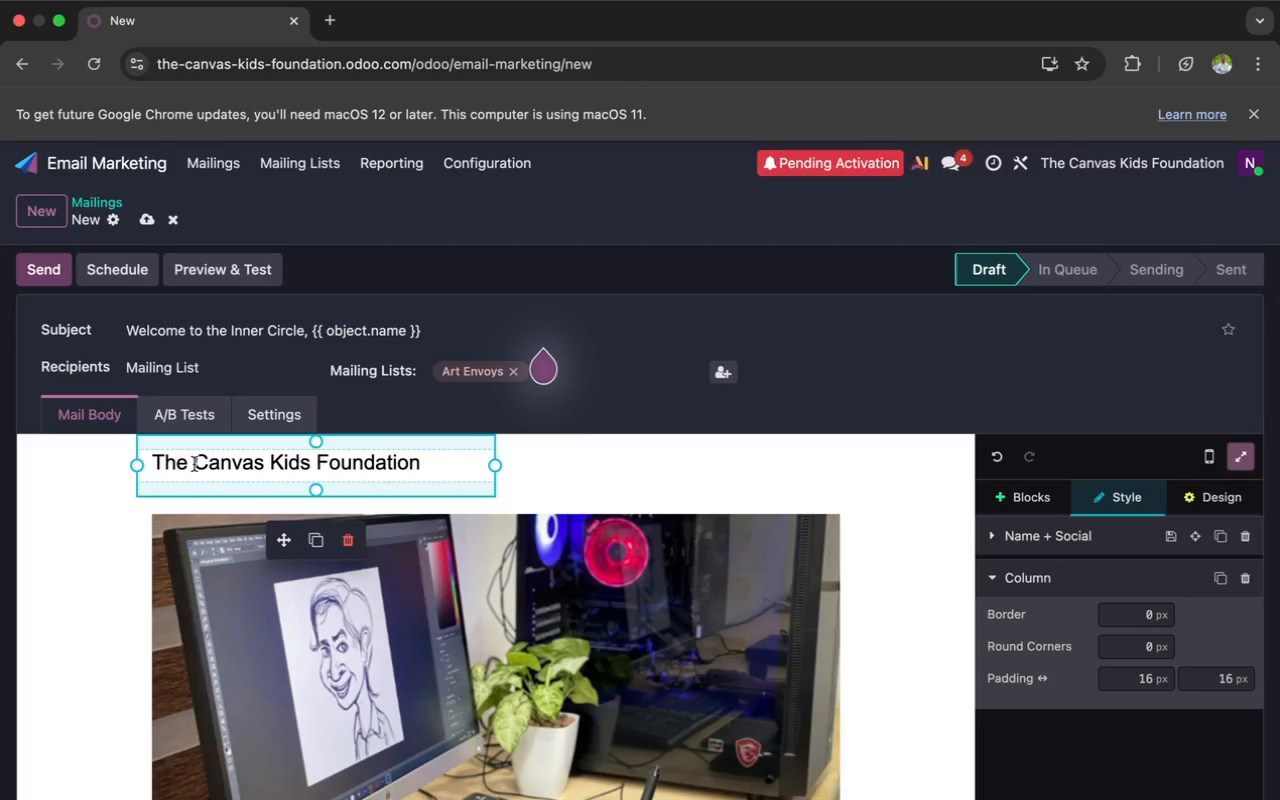 
key(Backspace)
 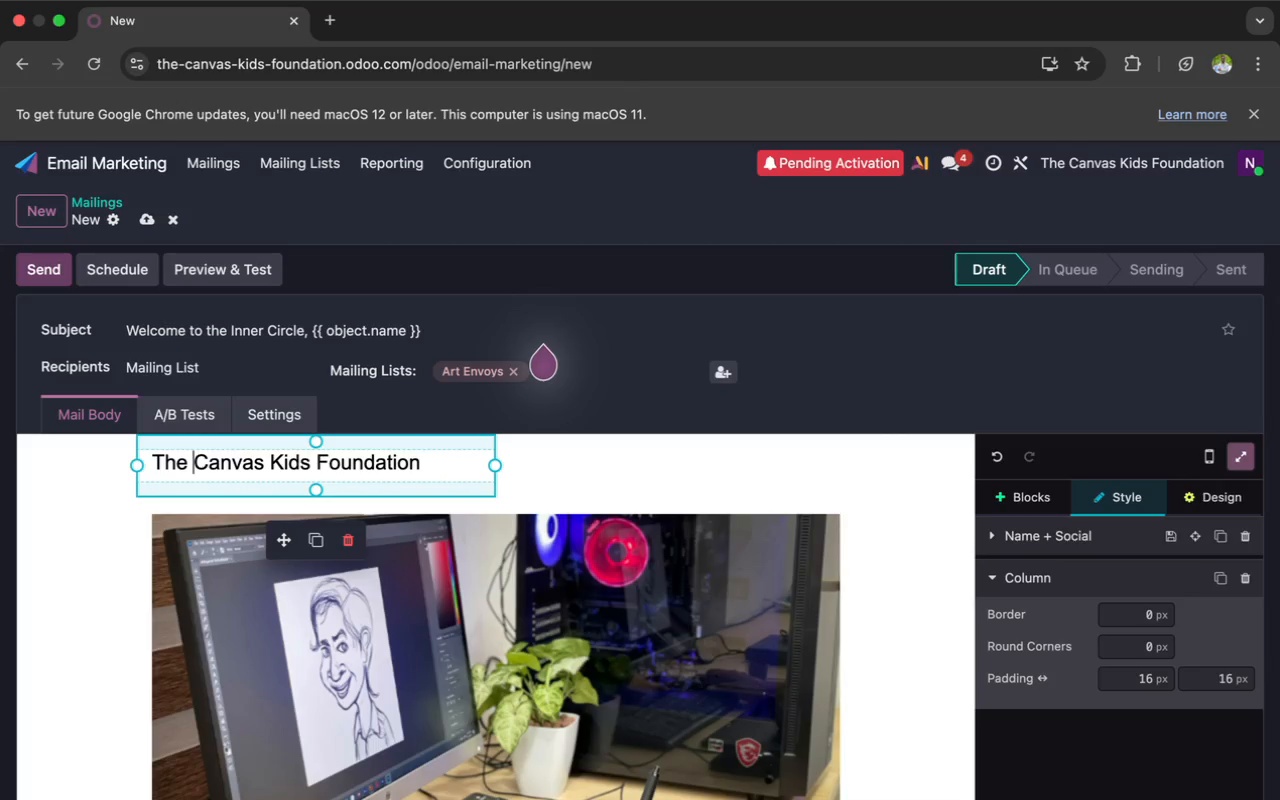 
key(Backspace)
 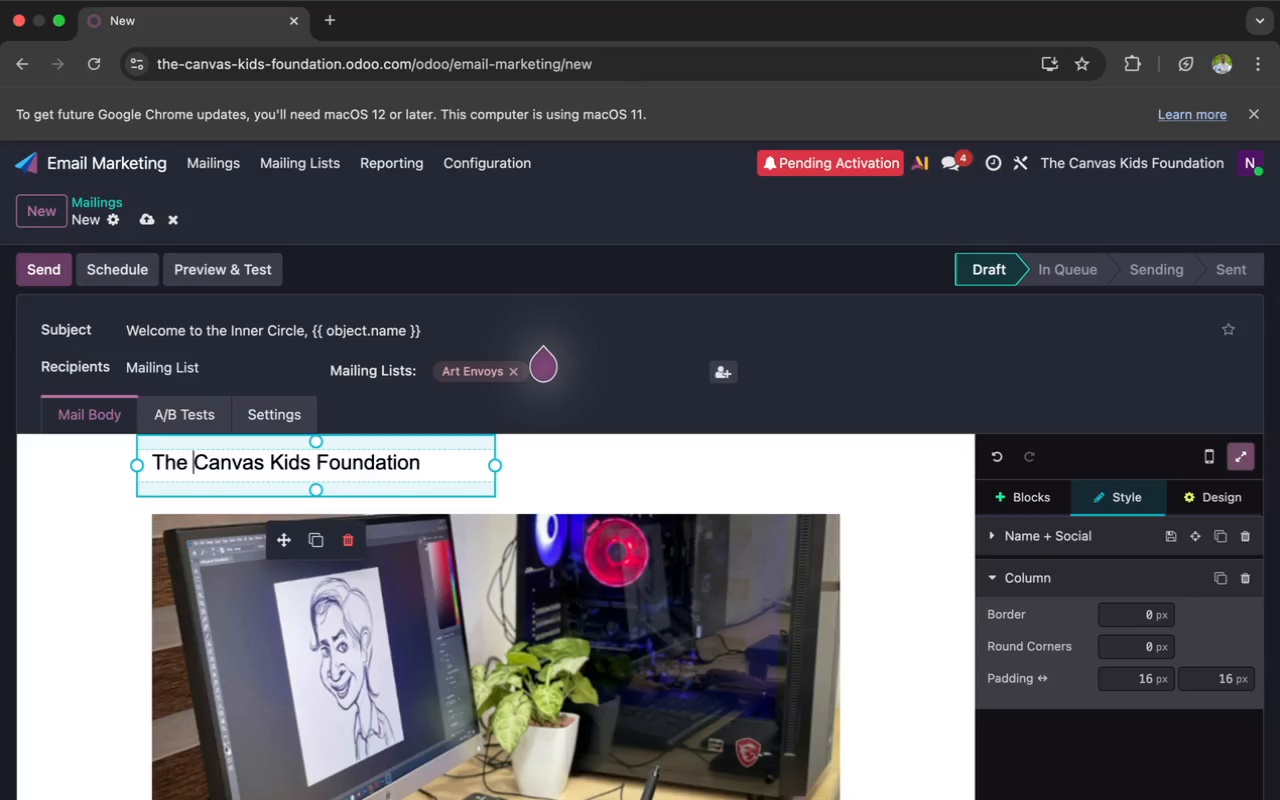 
key(Backspace)
 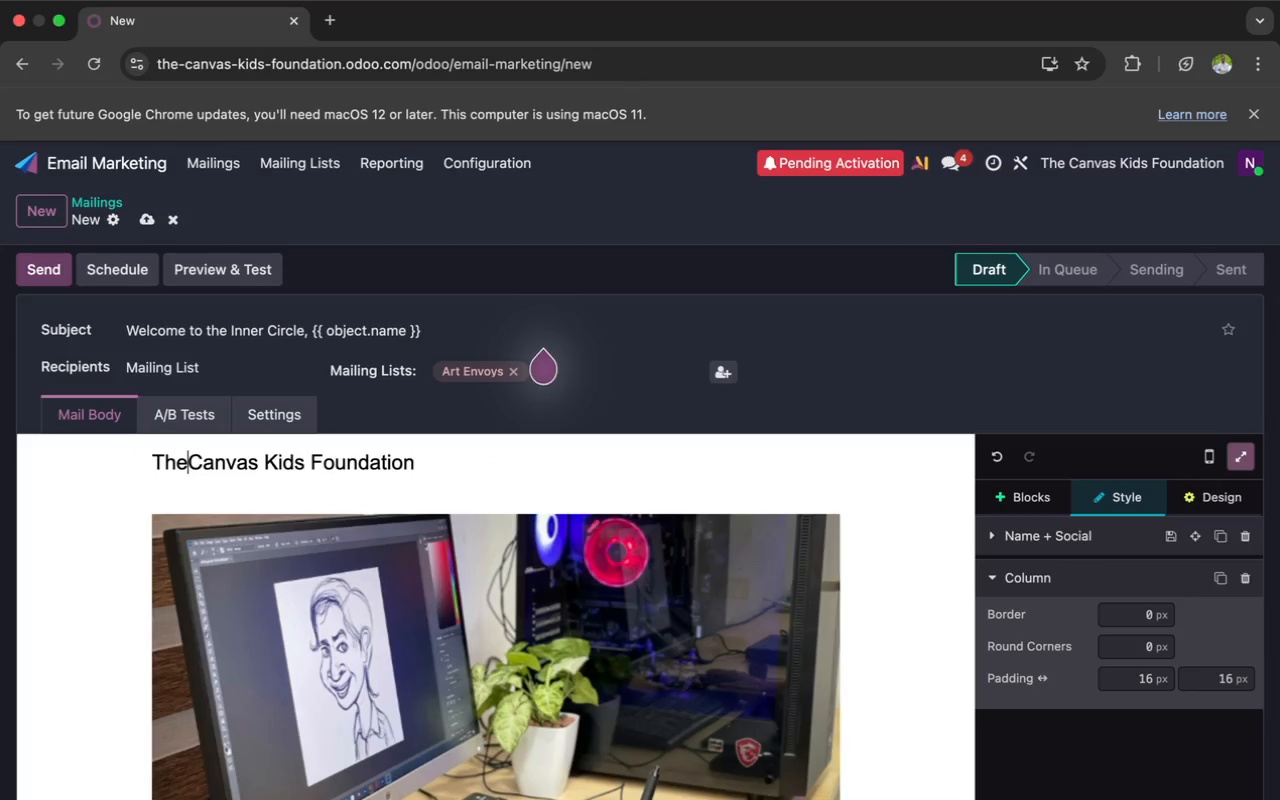 
key(Backspace)
 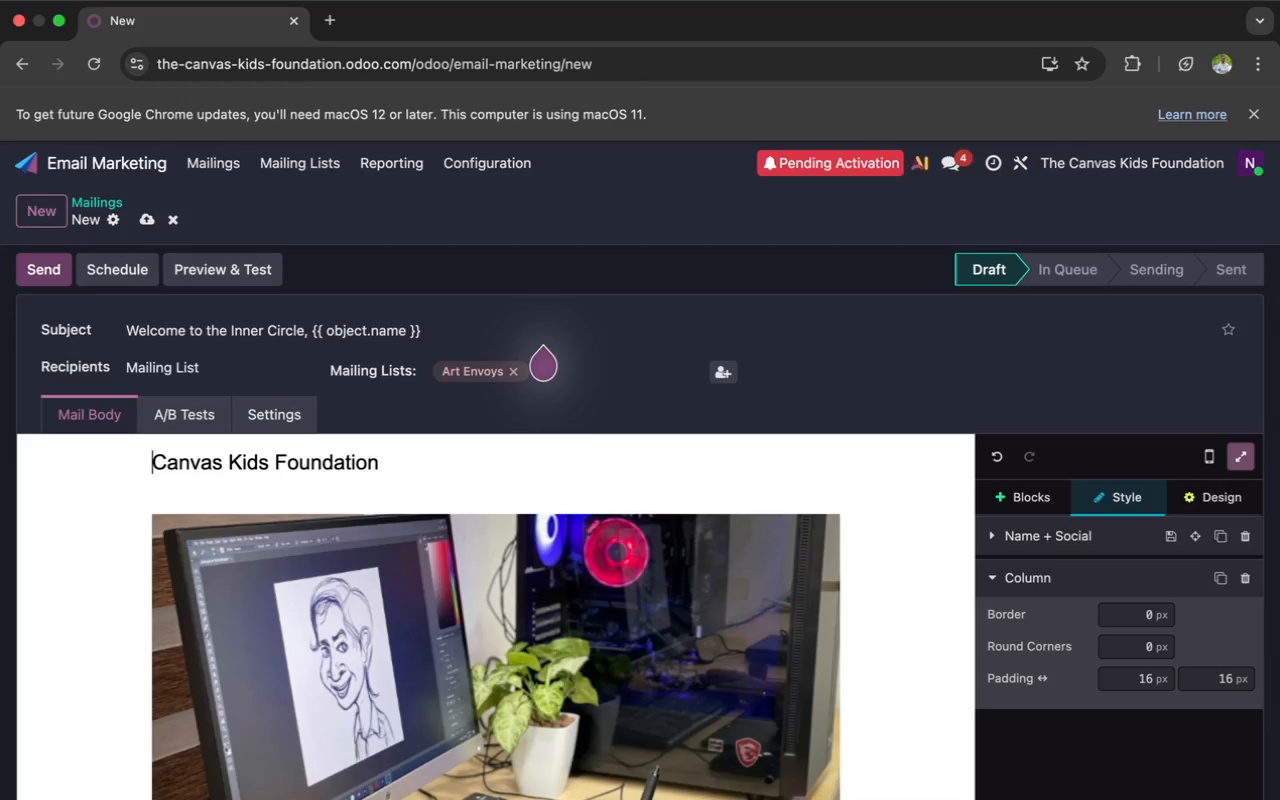 
key(Backspace)
 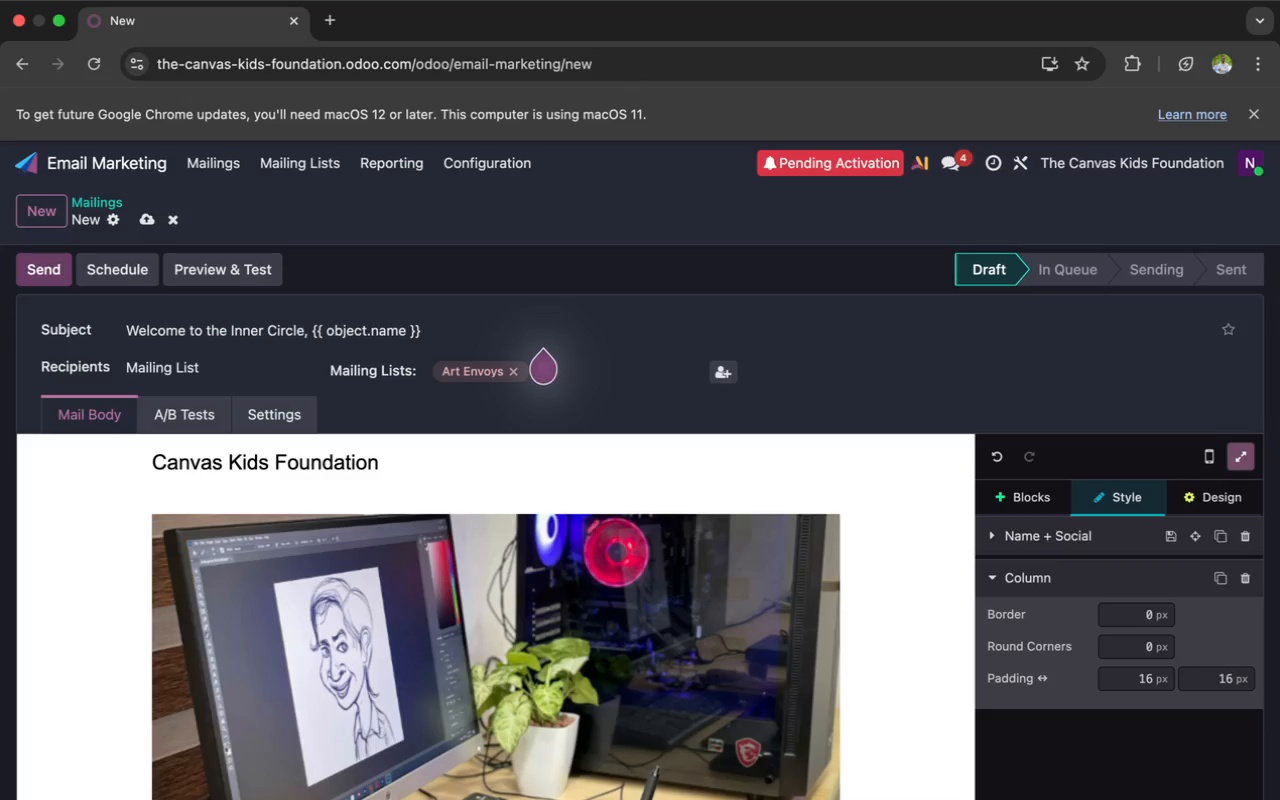 
wait(8.72)
 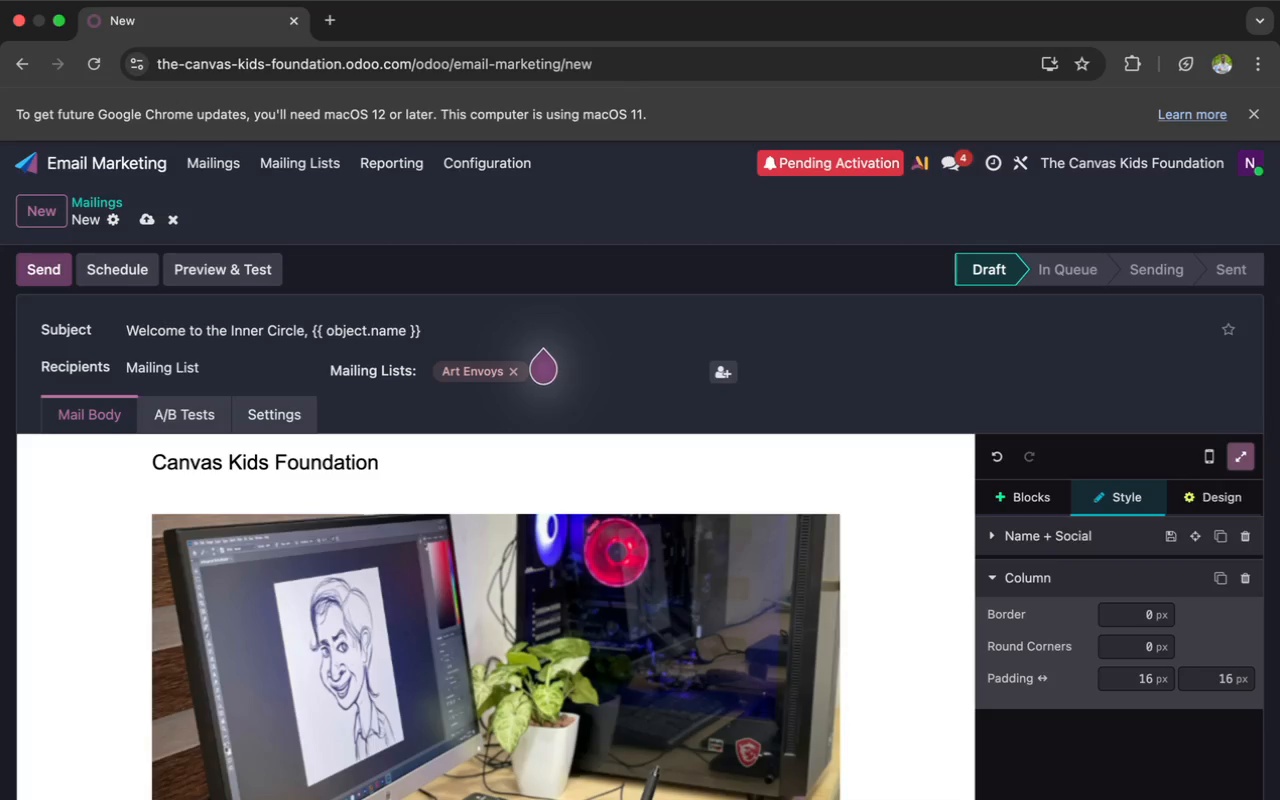 
scroll: coordinate [427, 669], scroll_direction: down, amount: 5.0
 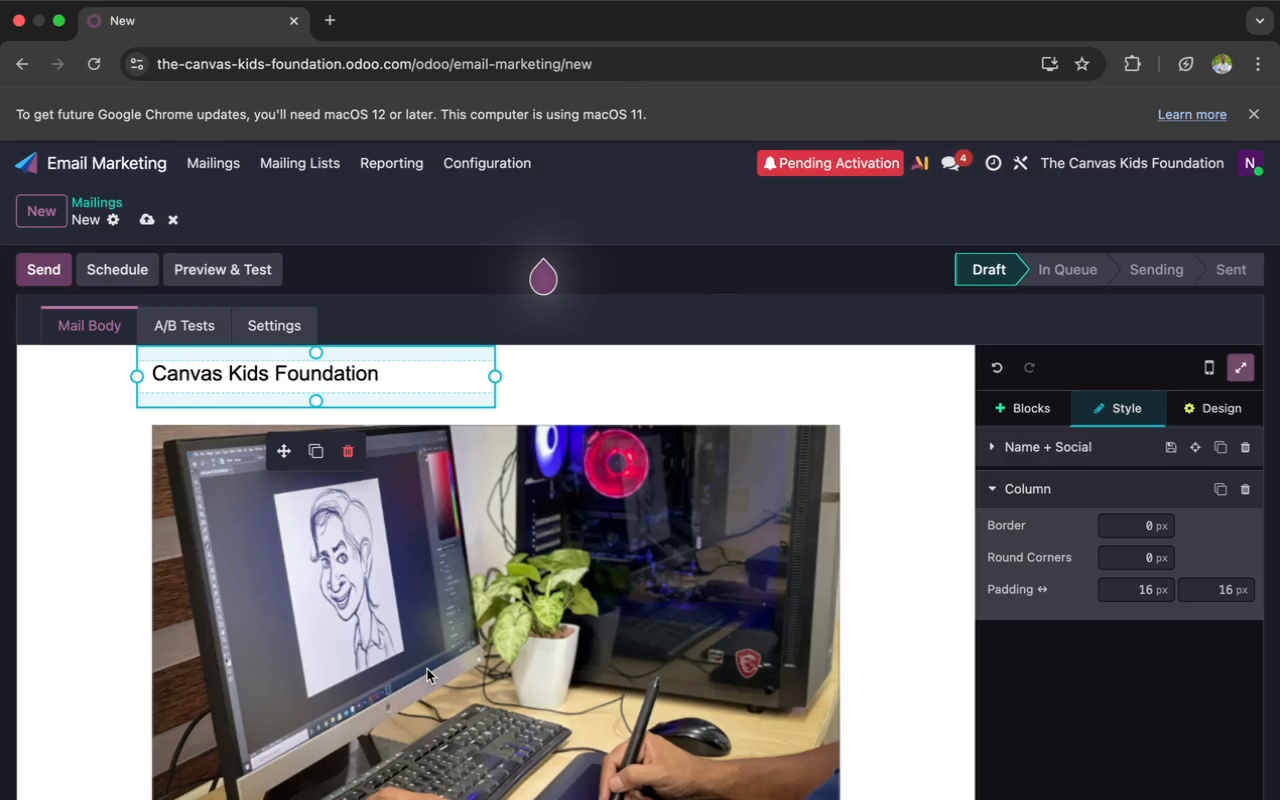 
wait(23.54)
 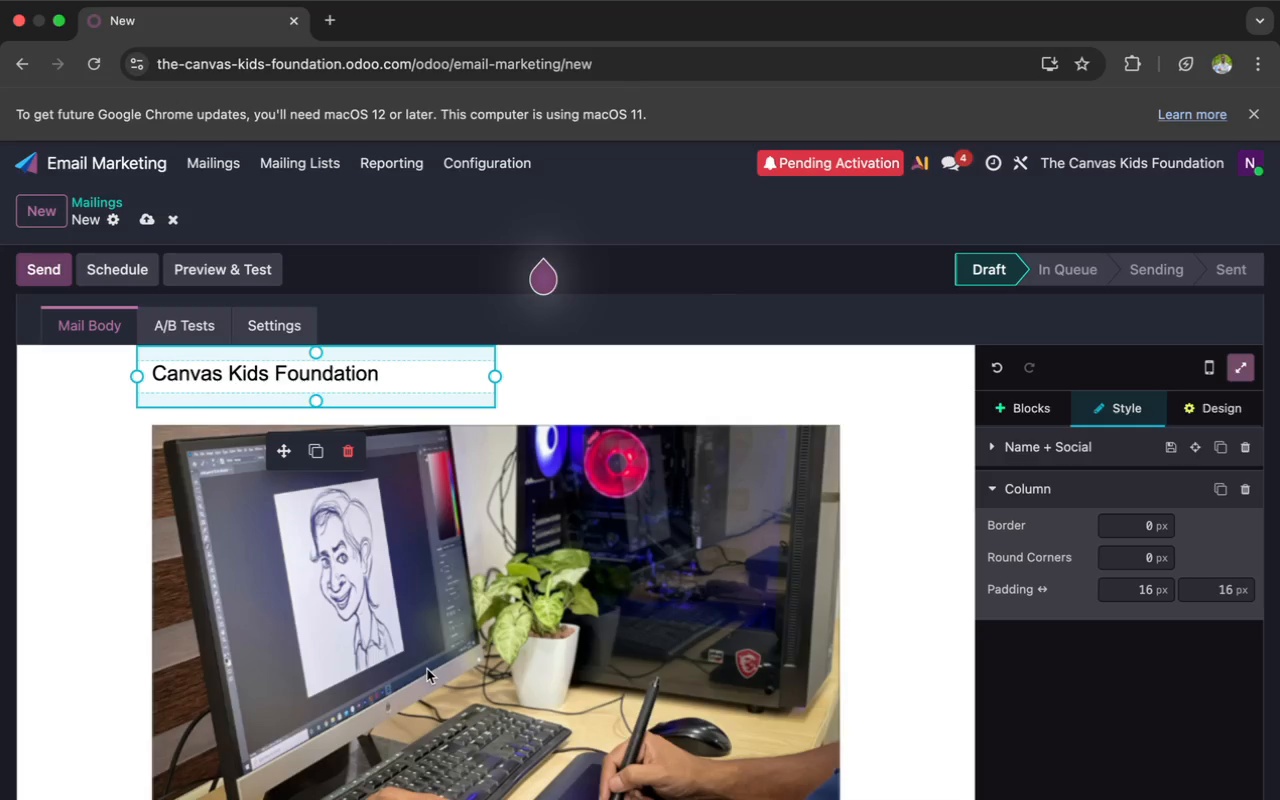 
scroll: coordinate [427, 669], scroll_direction: down, amount: 2.0
 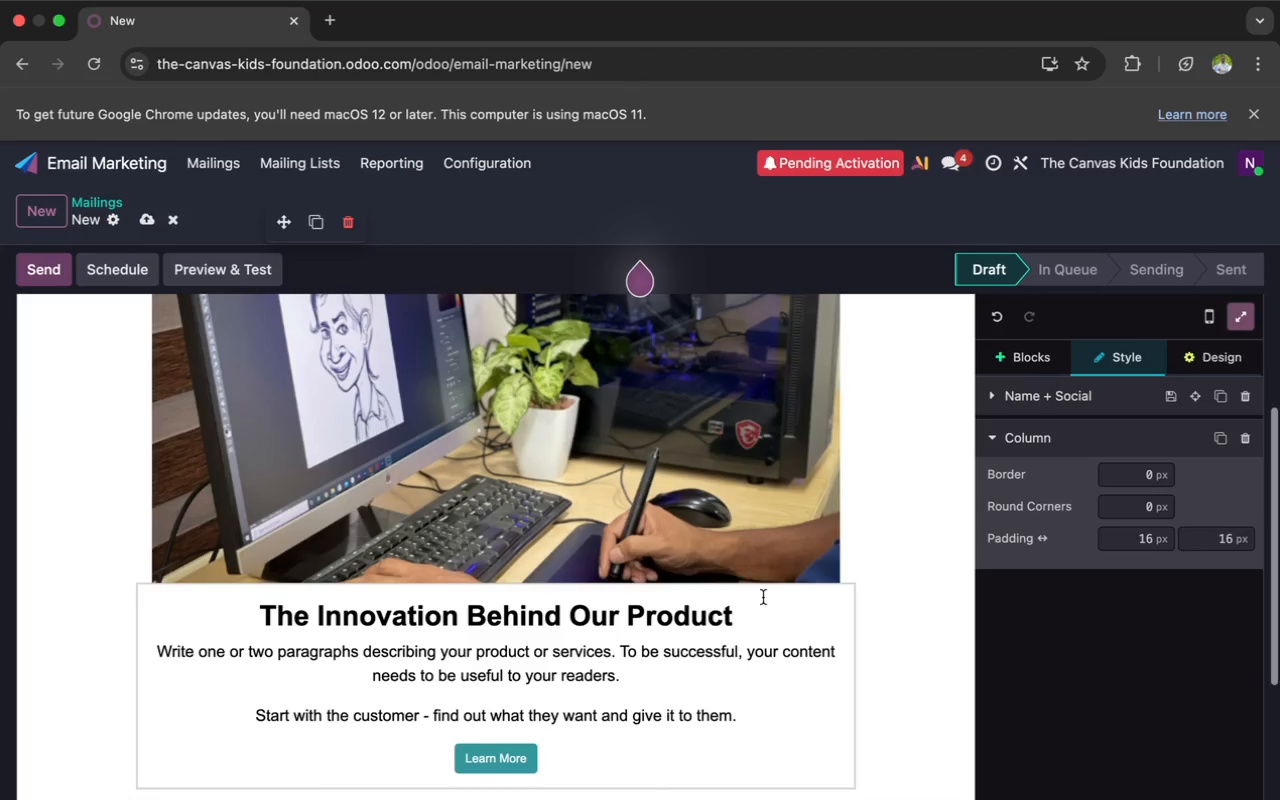 
left_click_drag(start_coordinate=[754, 614], to_coordinate=[256, 609])
 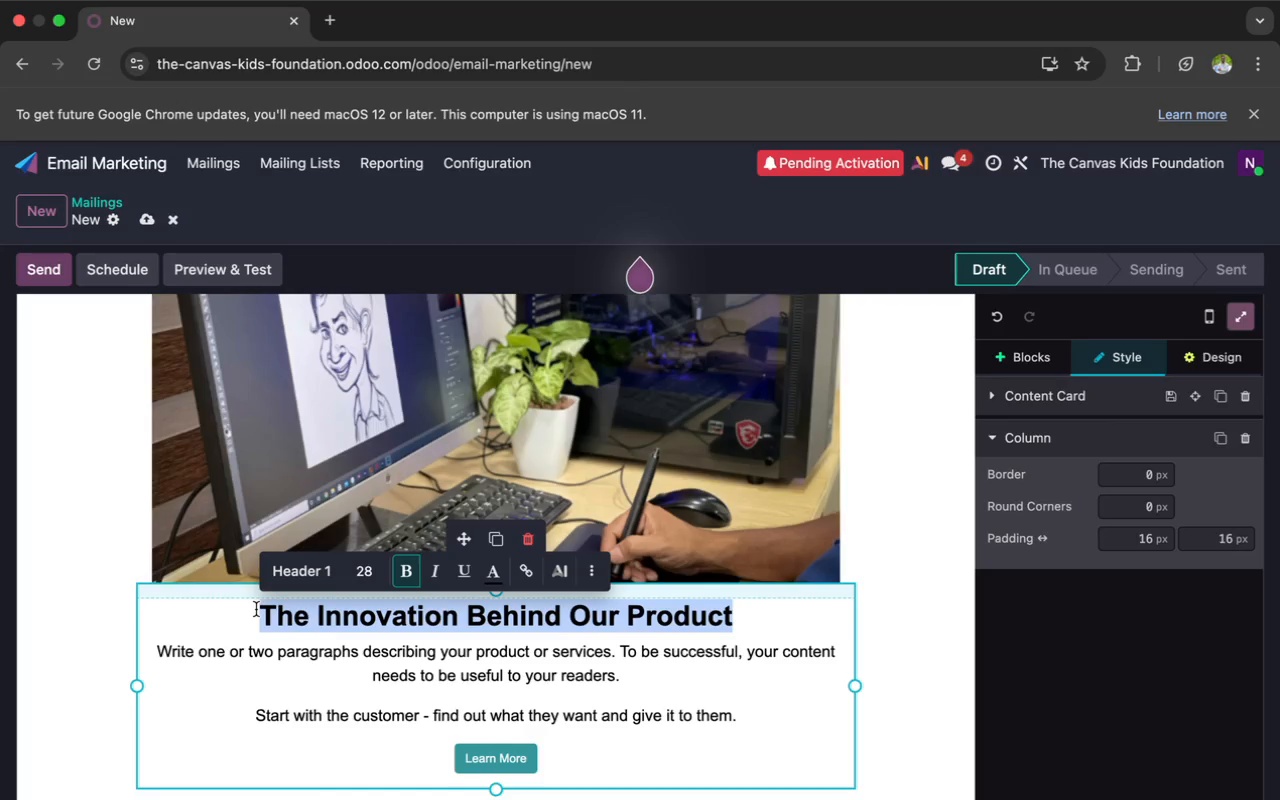 
type(Meet Sara -- )
key(Backspace)
key(Backspace)
type( A Story You Made )
 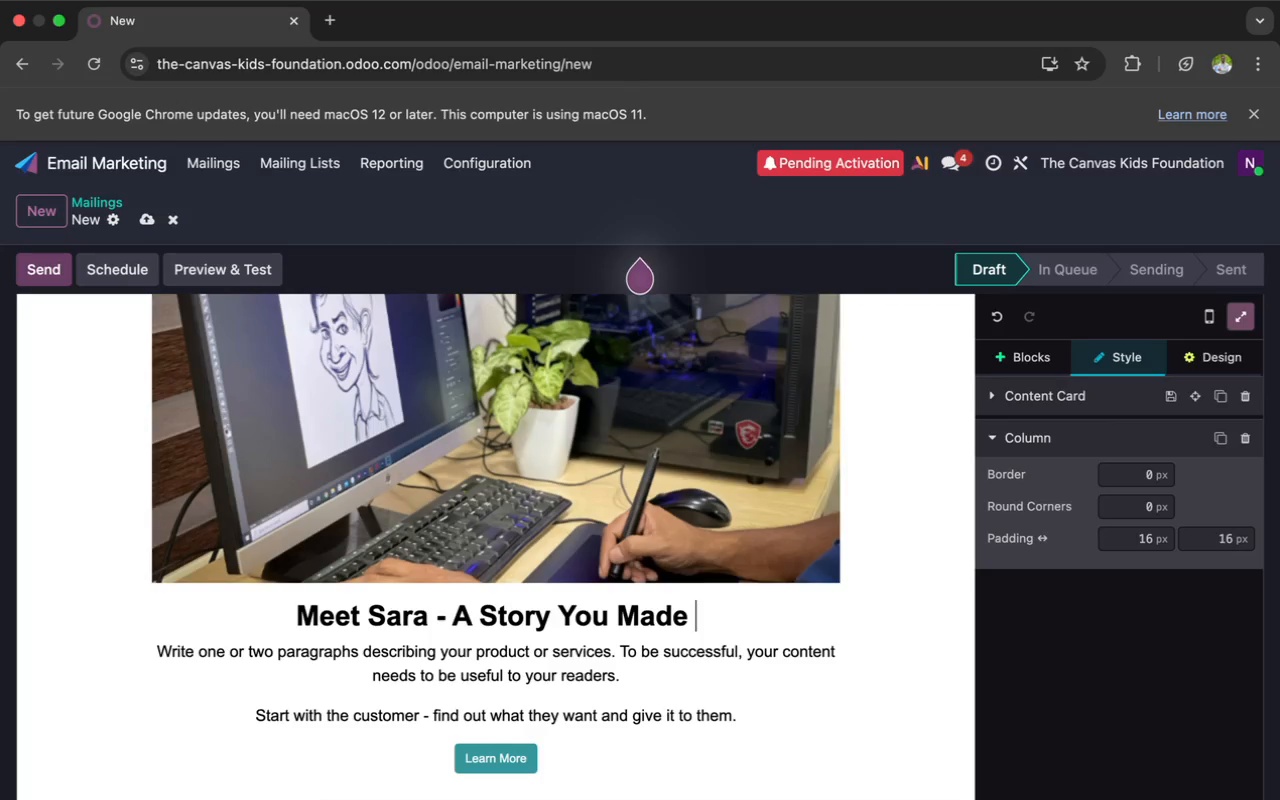 
type(Possible)
 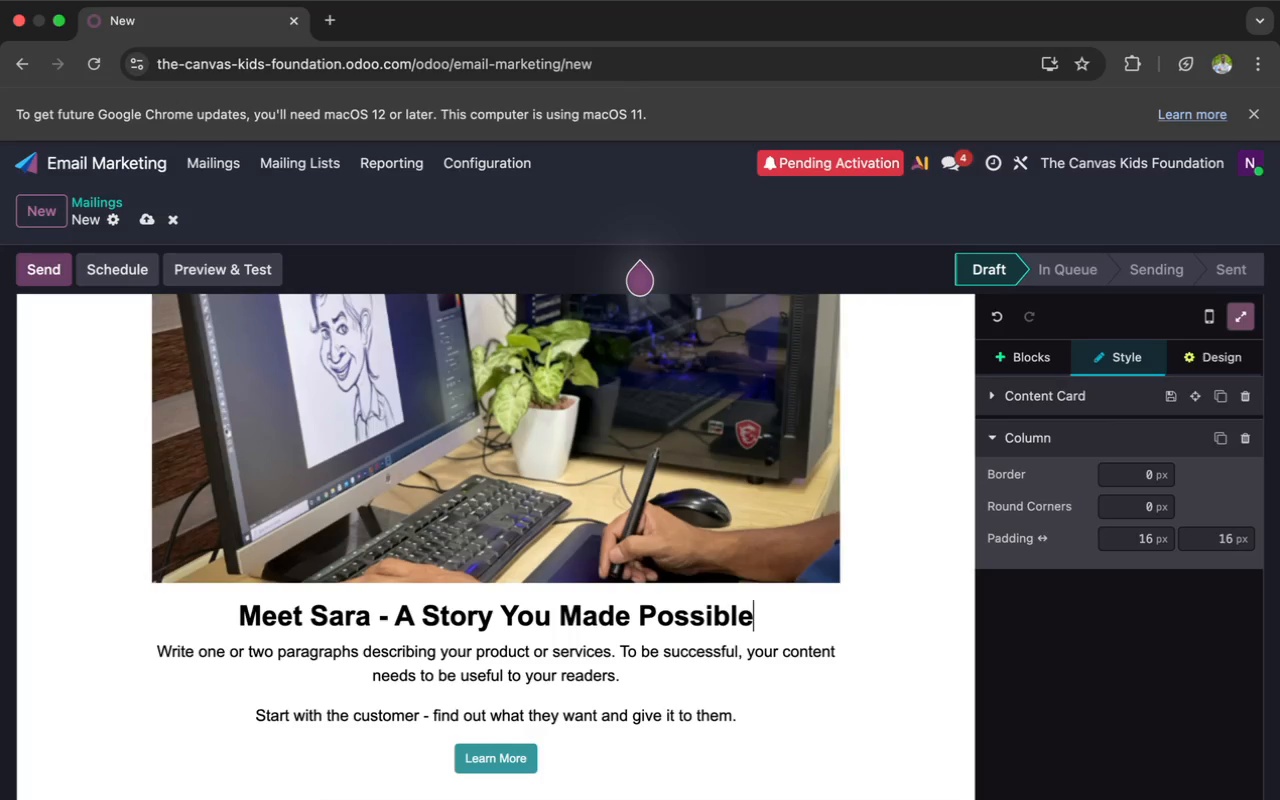 
scroll: coordinate [256, 609], scroll_direction: down, amount: 3.0
 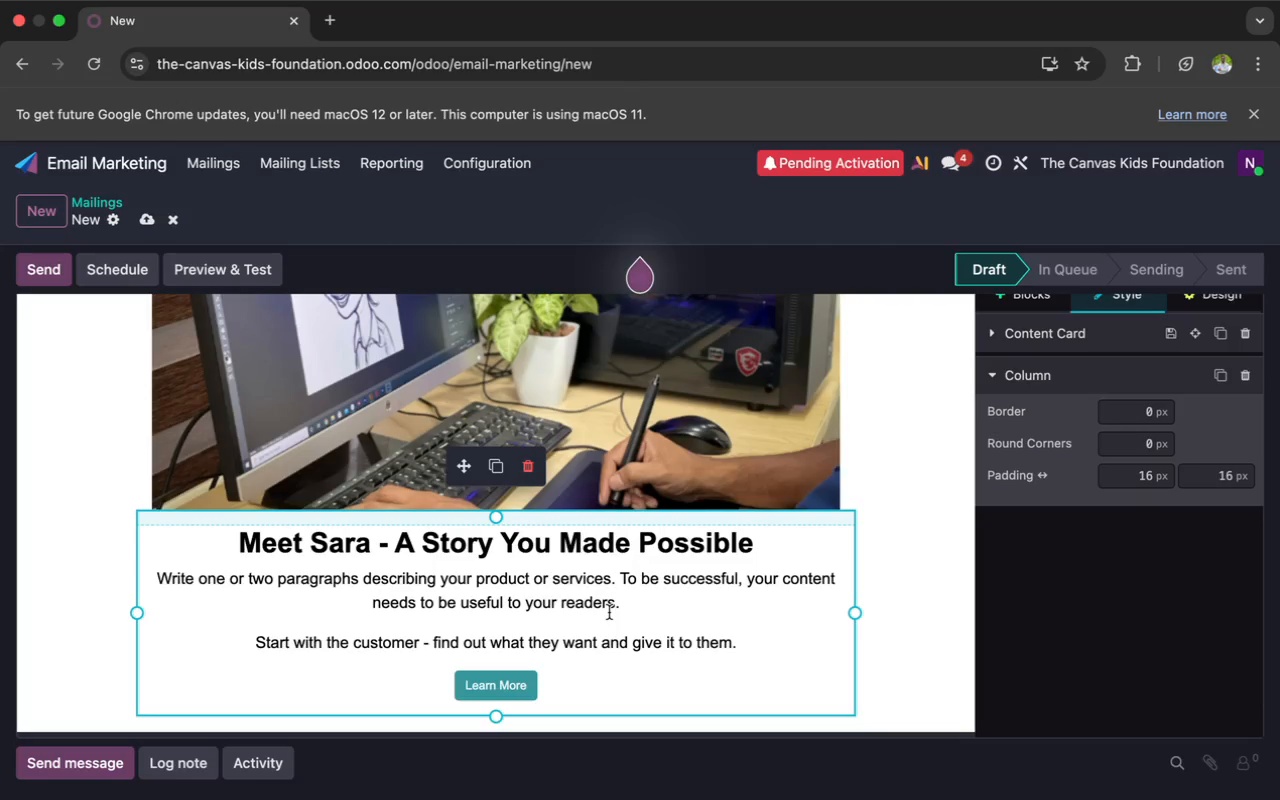 
wait(35.72)
 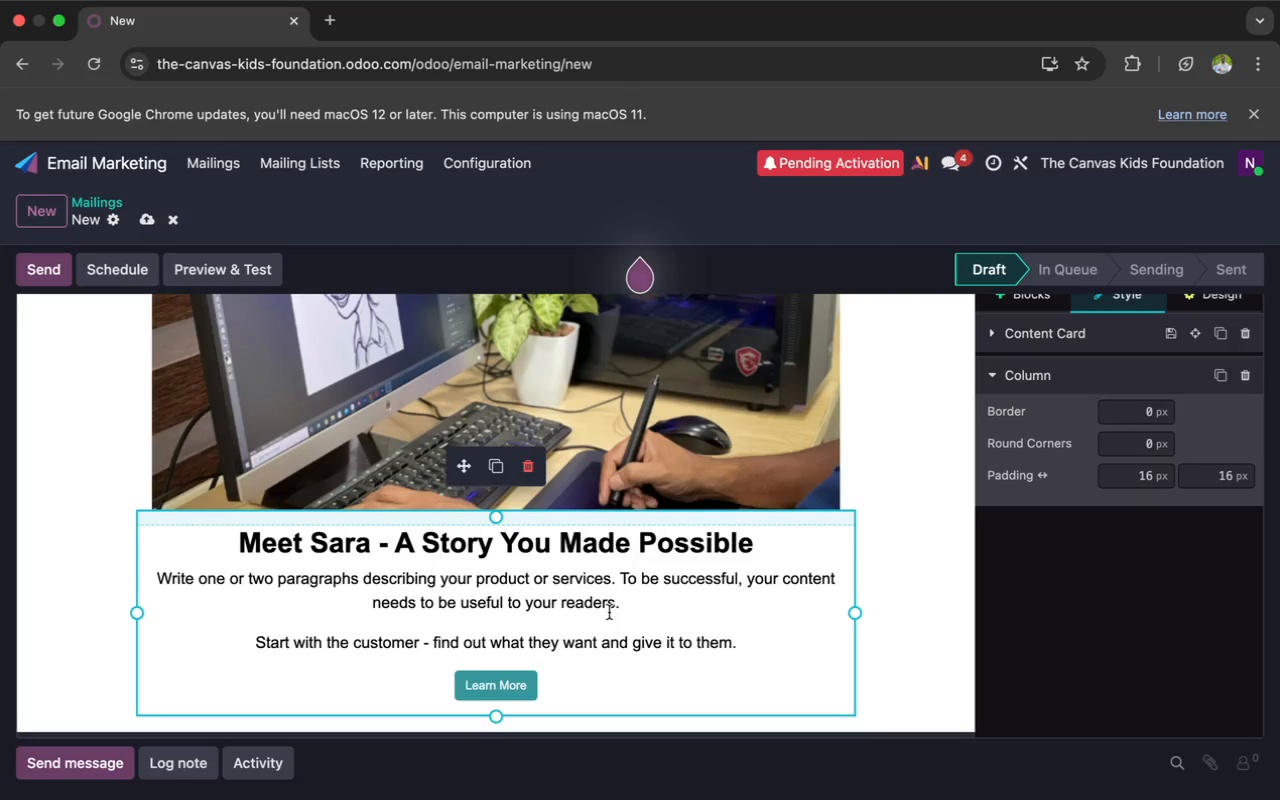 
scroll: coordinate [596, 538], scroll_direction: down, amount: 20.0
 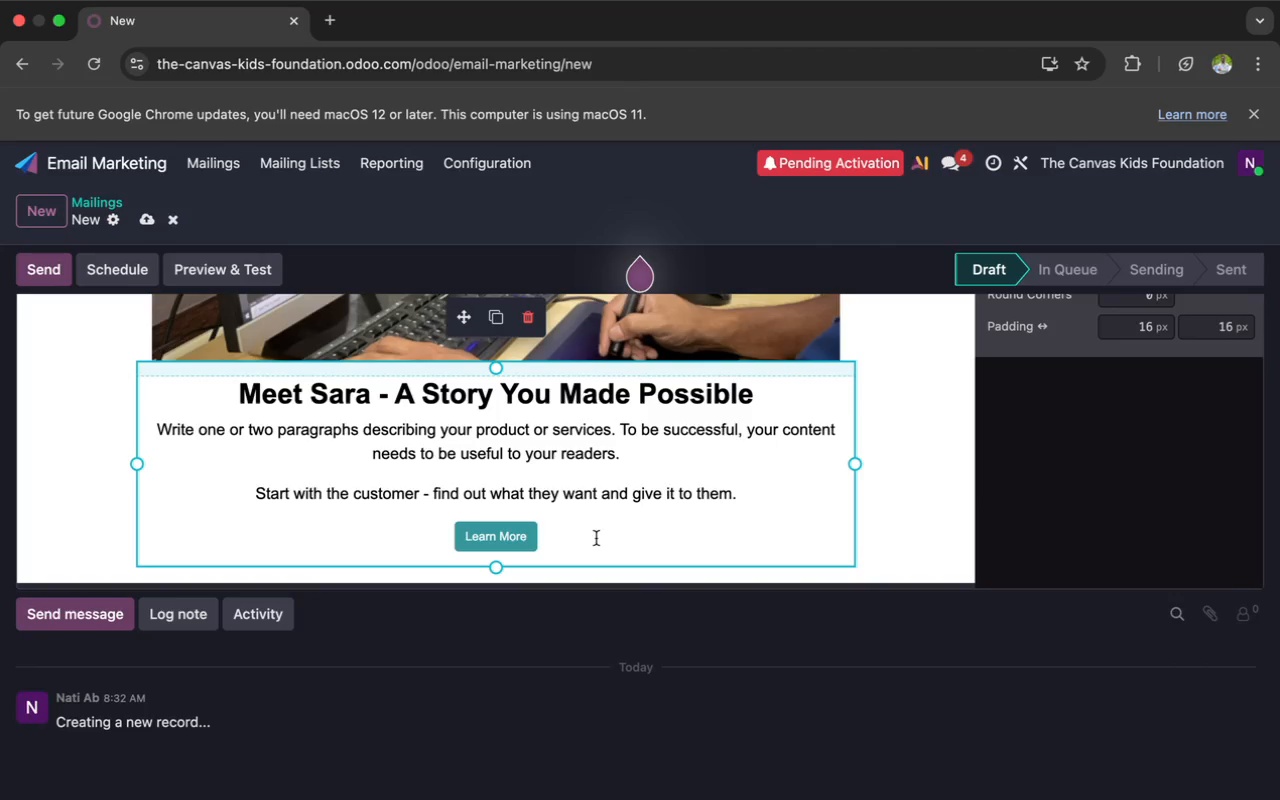 
wait(10.36)
 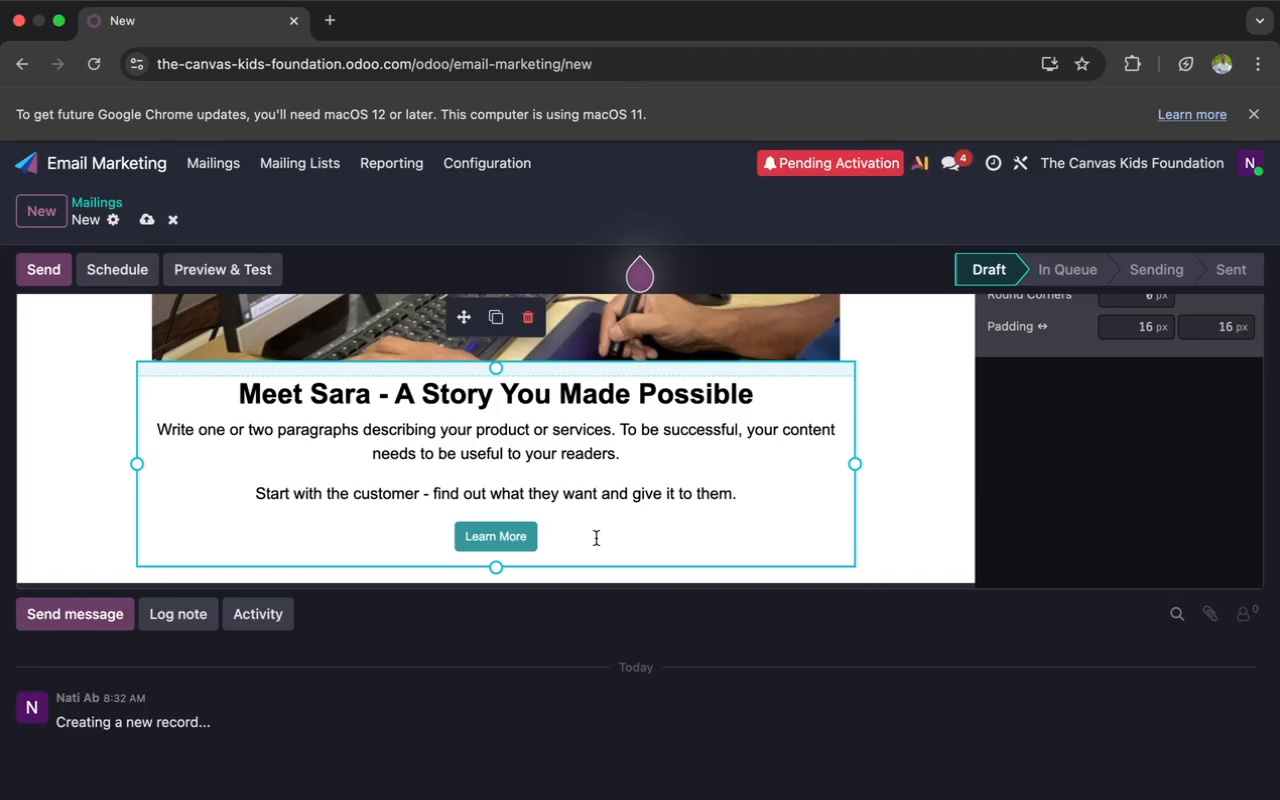 
left_click_drag(start_coordinate=[741, 491], to_coordinate=[153, 433])
 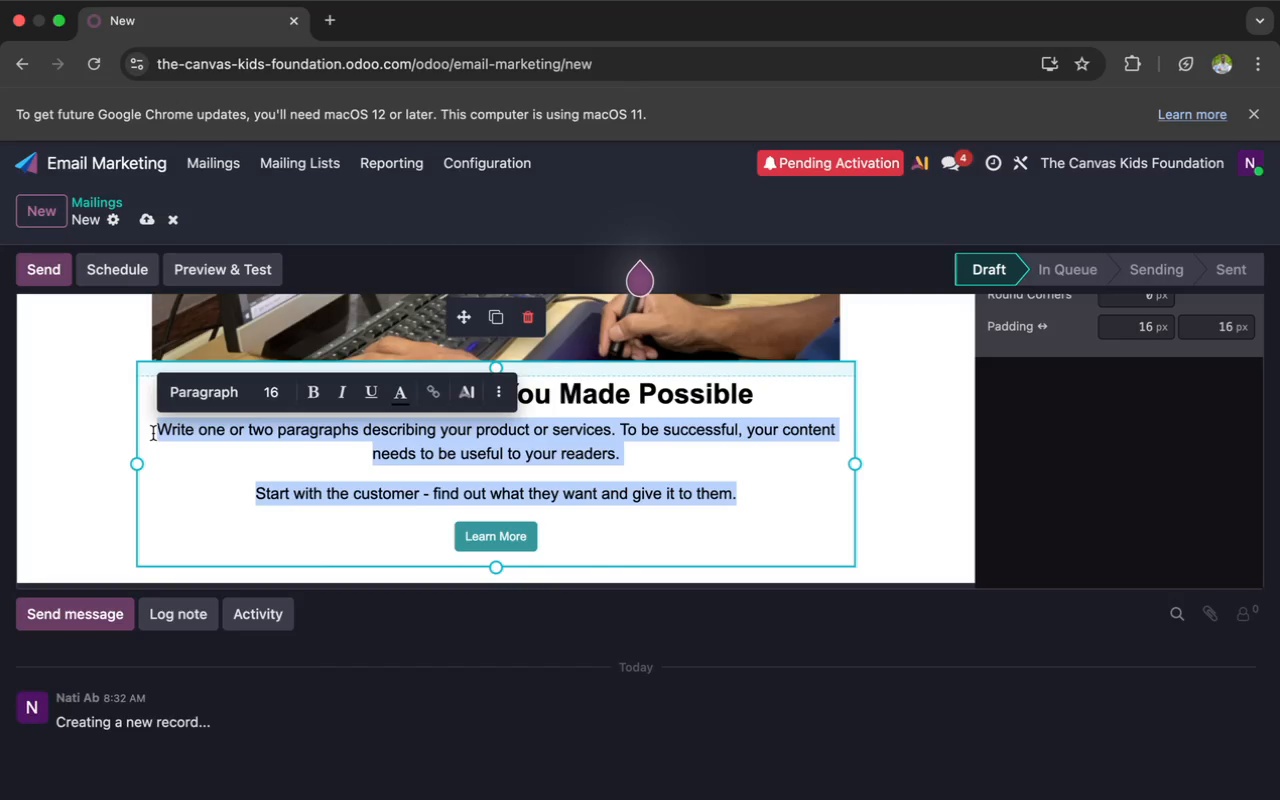 
type(Hi {{ object.name}},)
 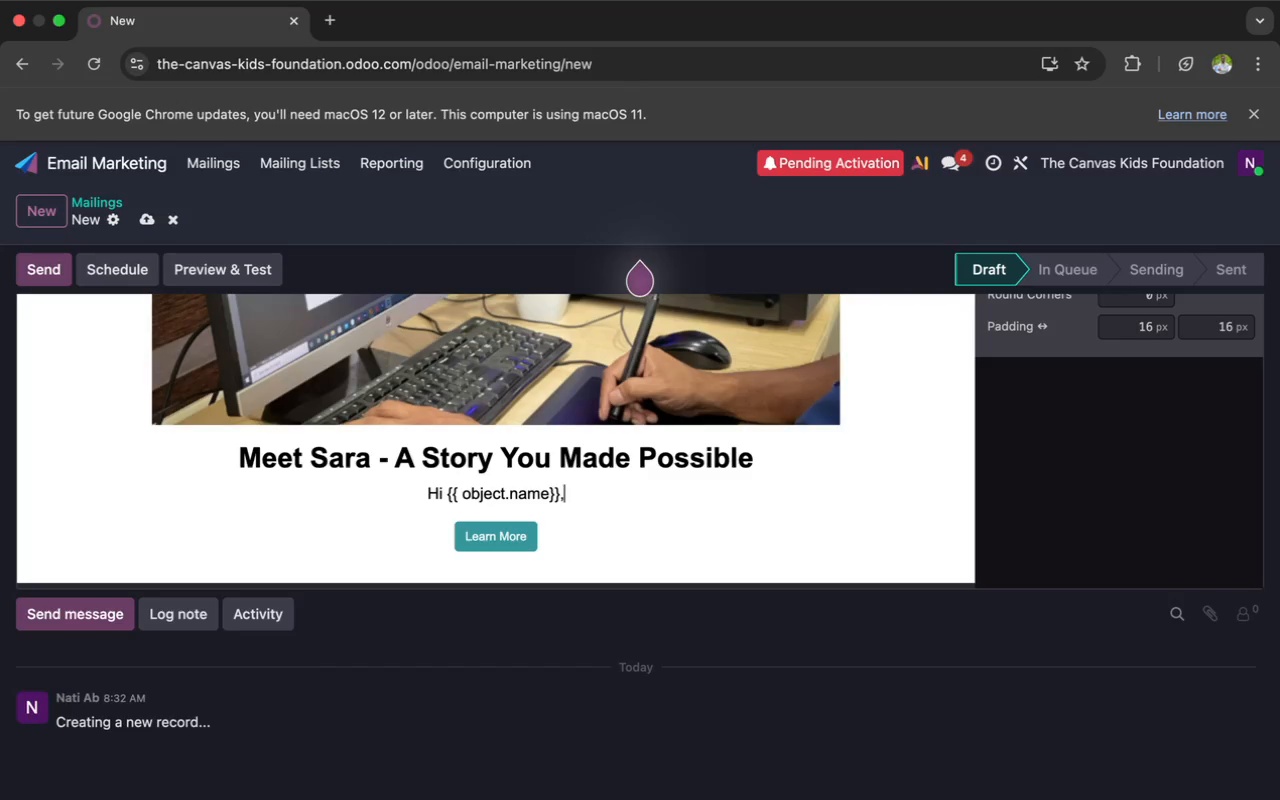 
 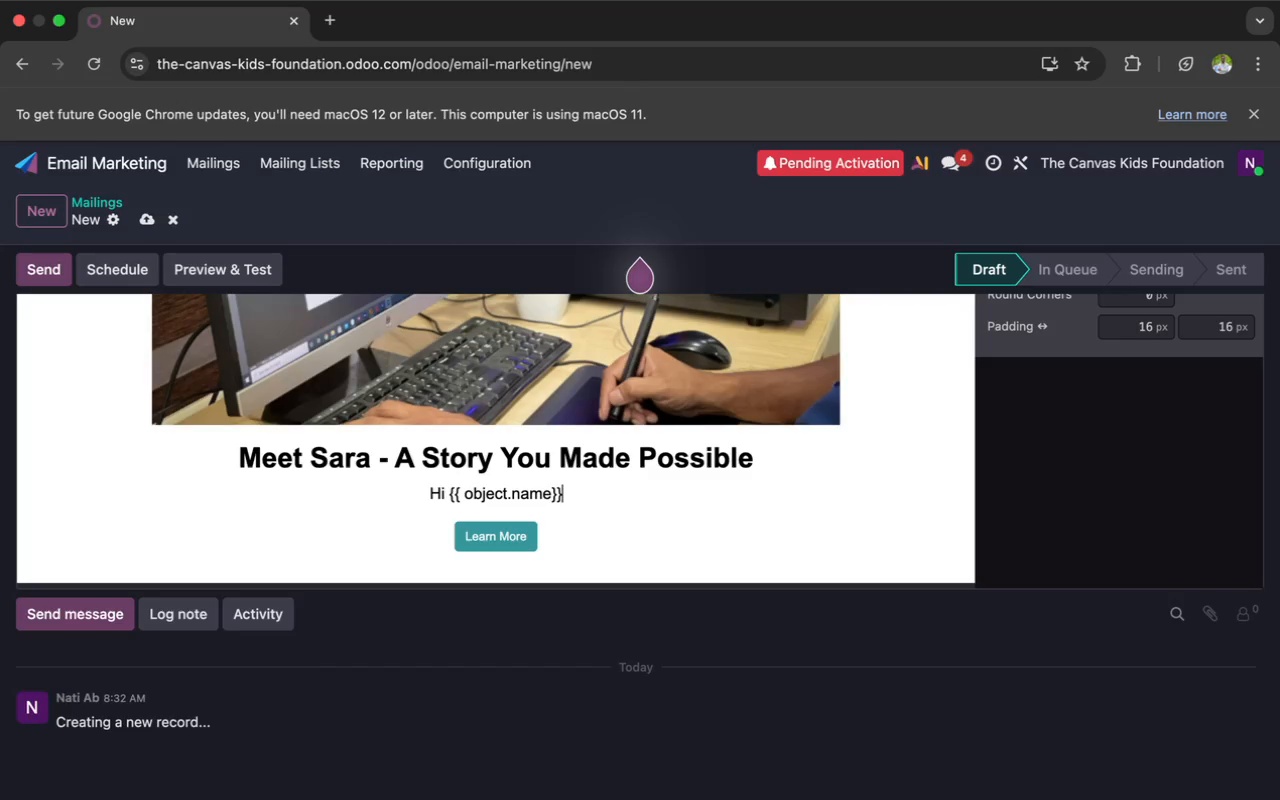 
key(Enter)
 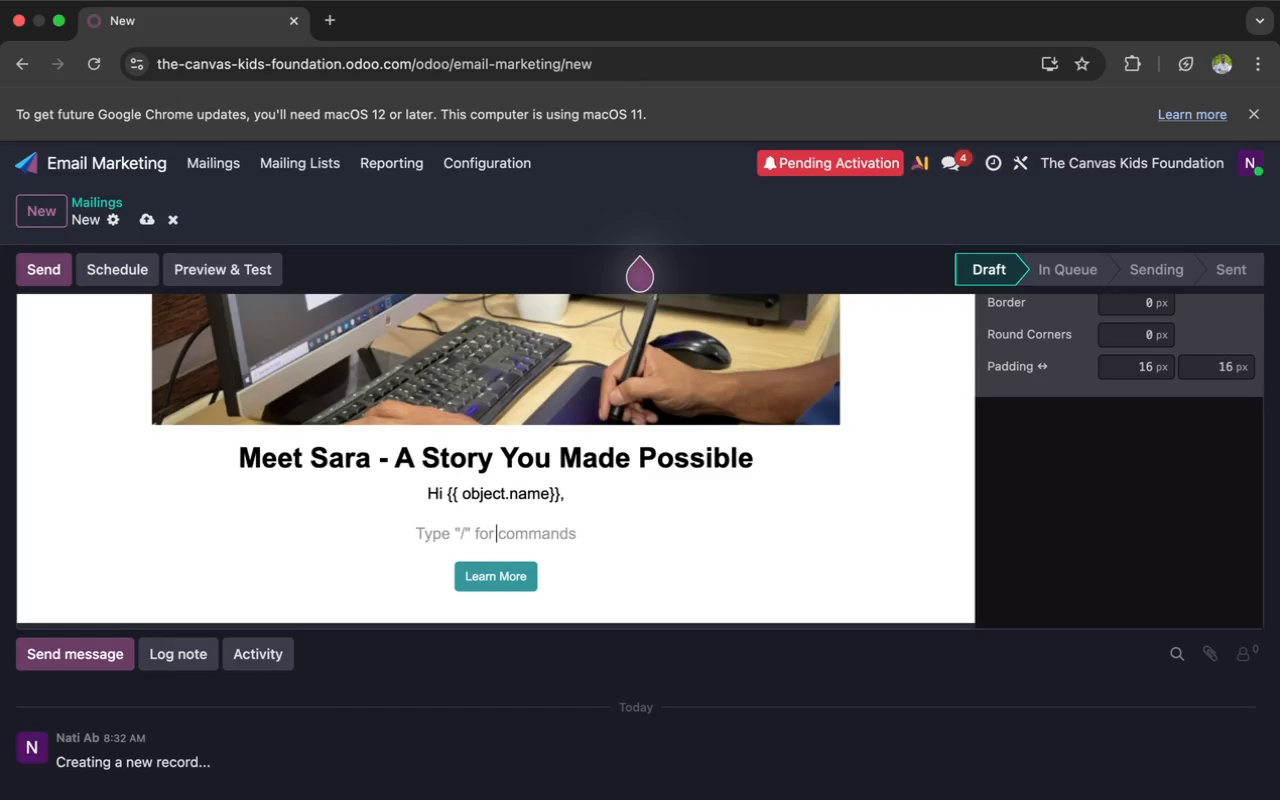 
type(Welcome to the Inner)
key(Backspace)
key(Backspace)
key(Backspace)
key(Backspace)
key(Backspace)
type(lnner )
 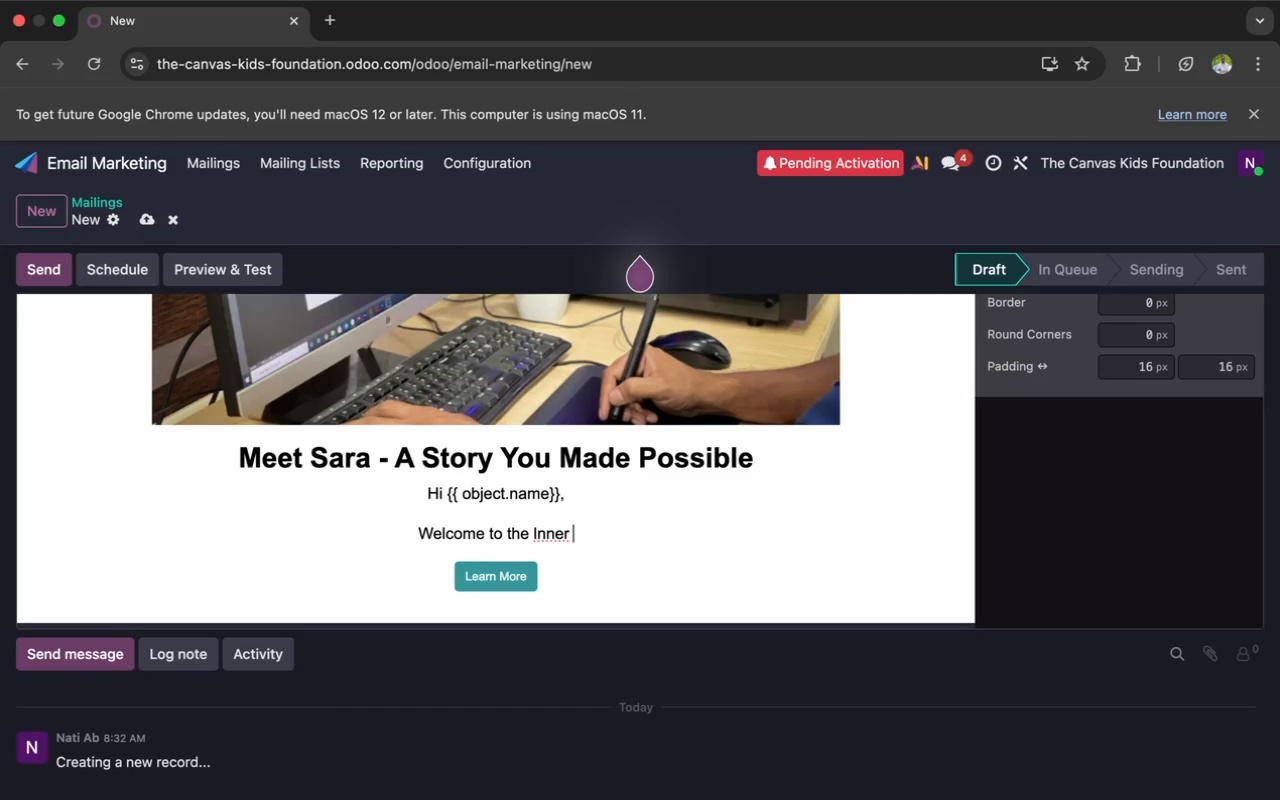 
scroll: coordinate [153, 433], scroll_direction: down, amount: 5.0
 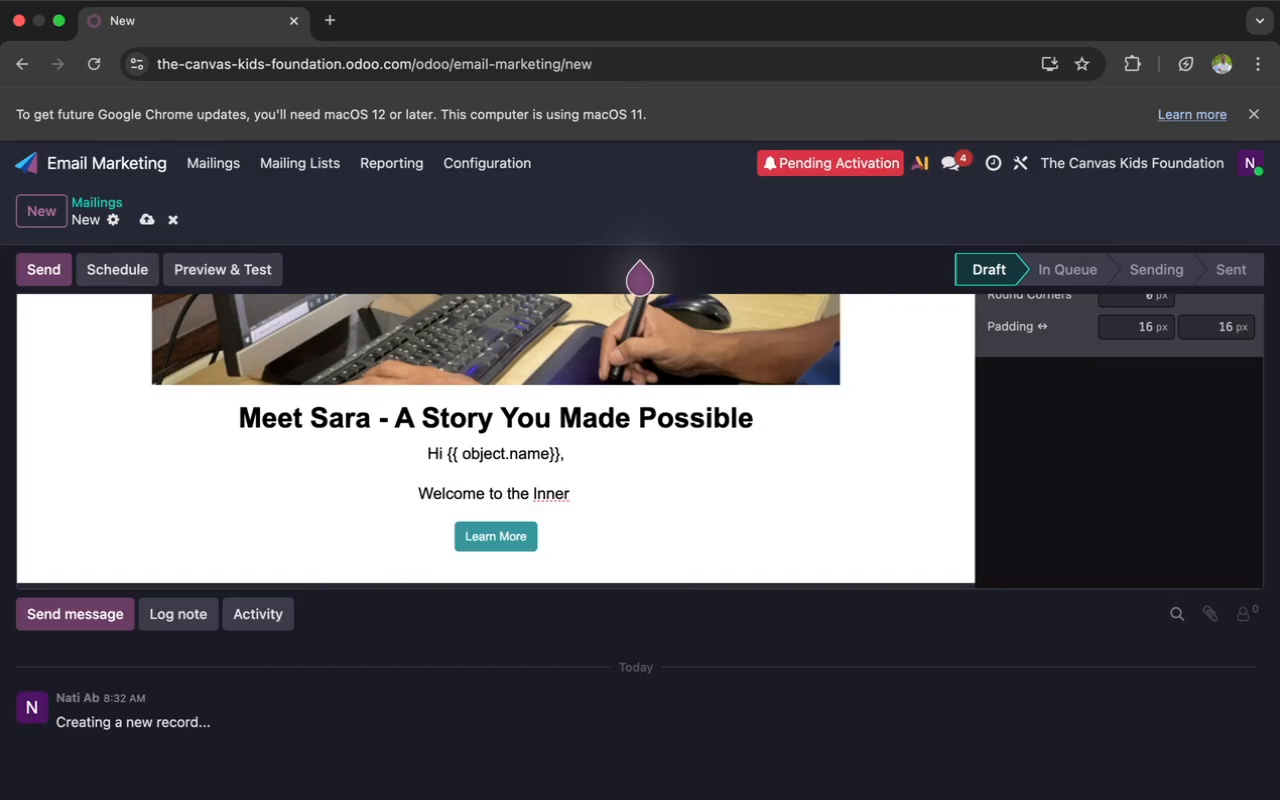 
key(ArrowLeft)
 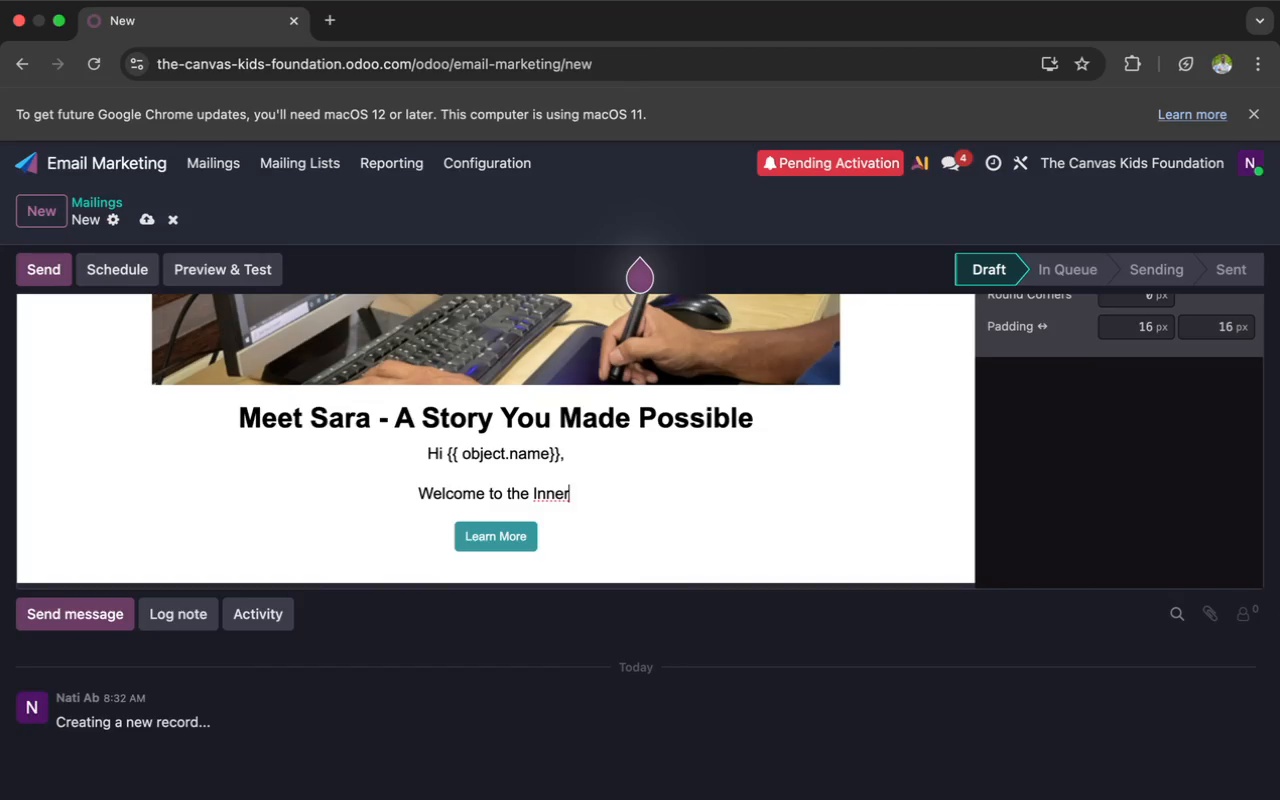 
key(ArrowLeft)
 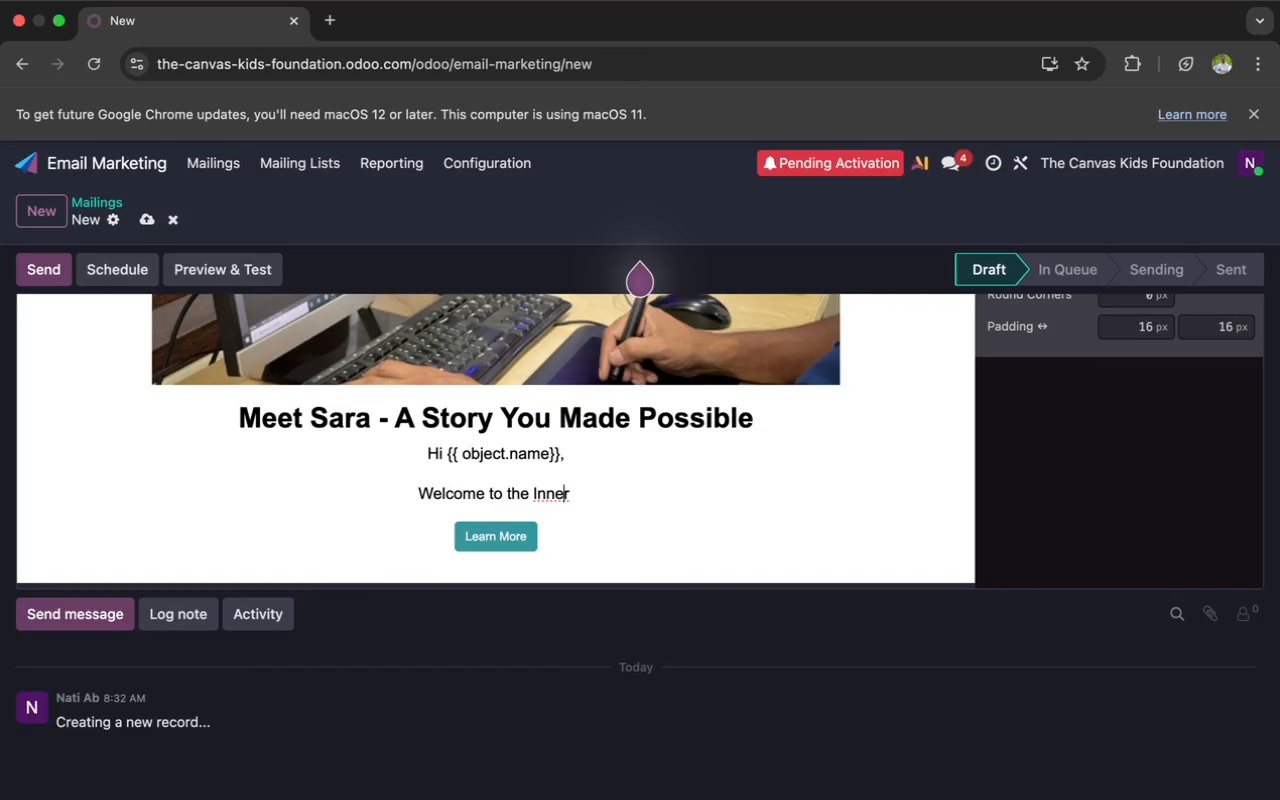 
key(ArrowLeft)
 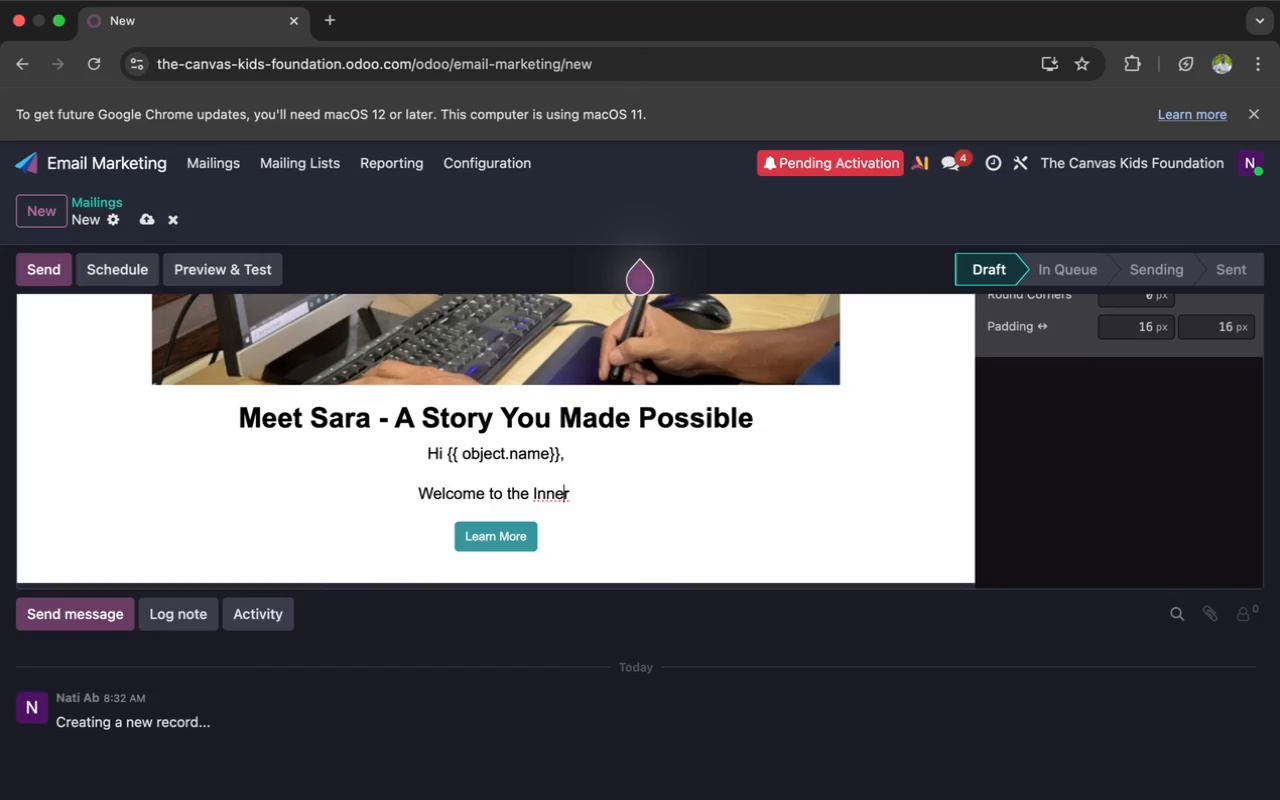 
key(ArrowLeft)
 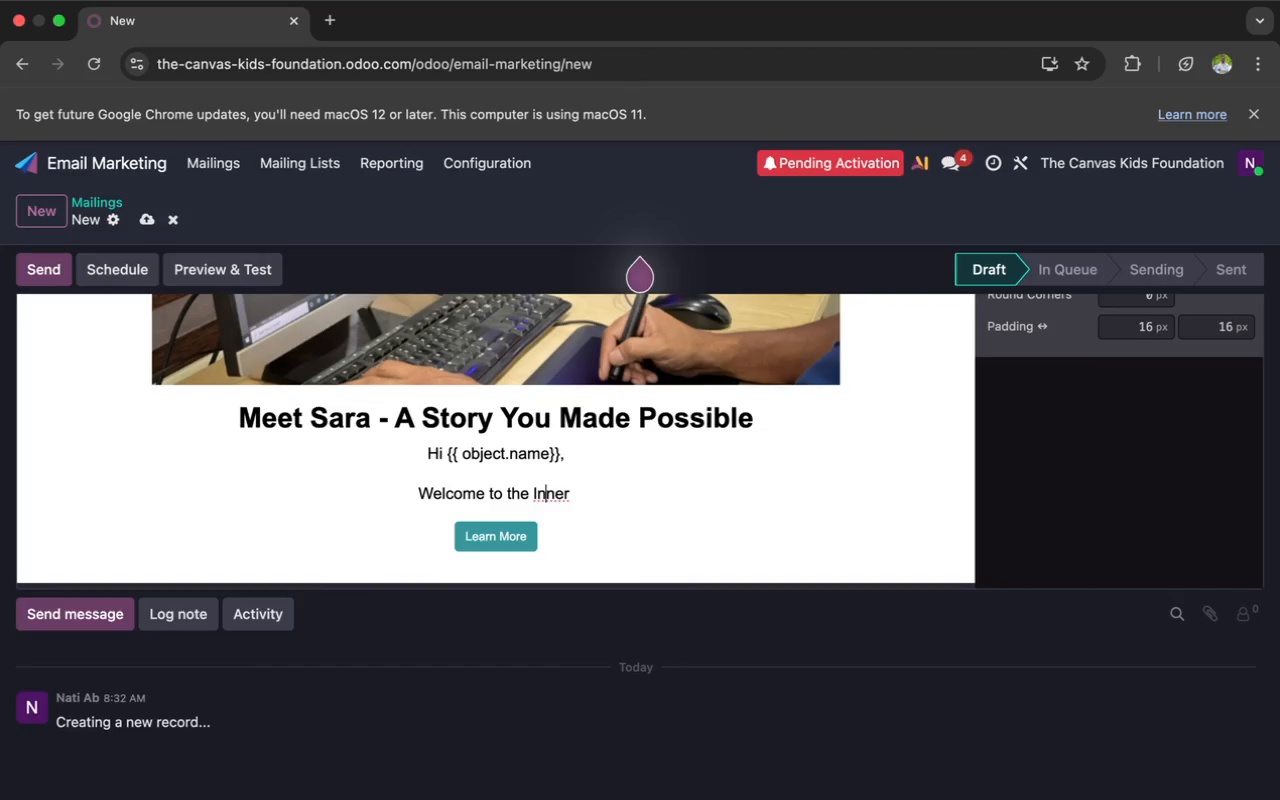 
key(ArrowLeft)
 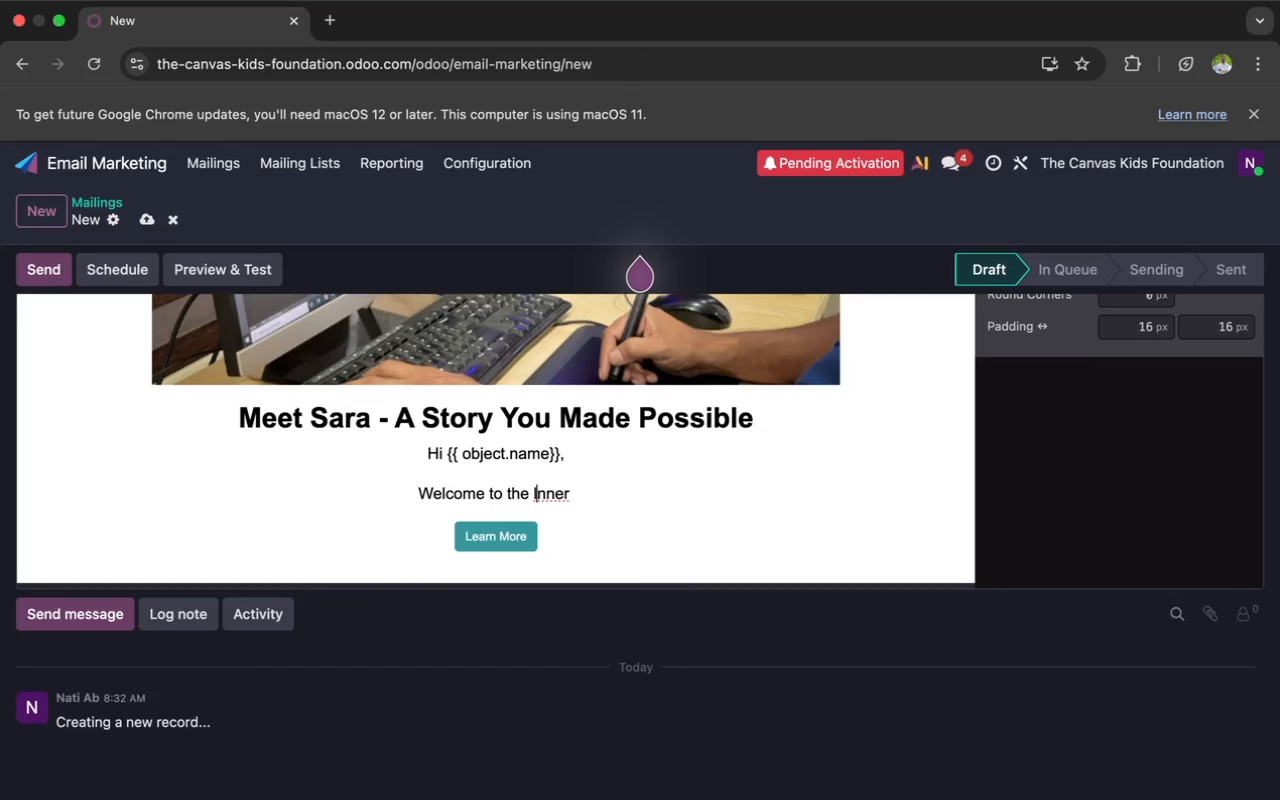 
key(ArrowLeft)
 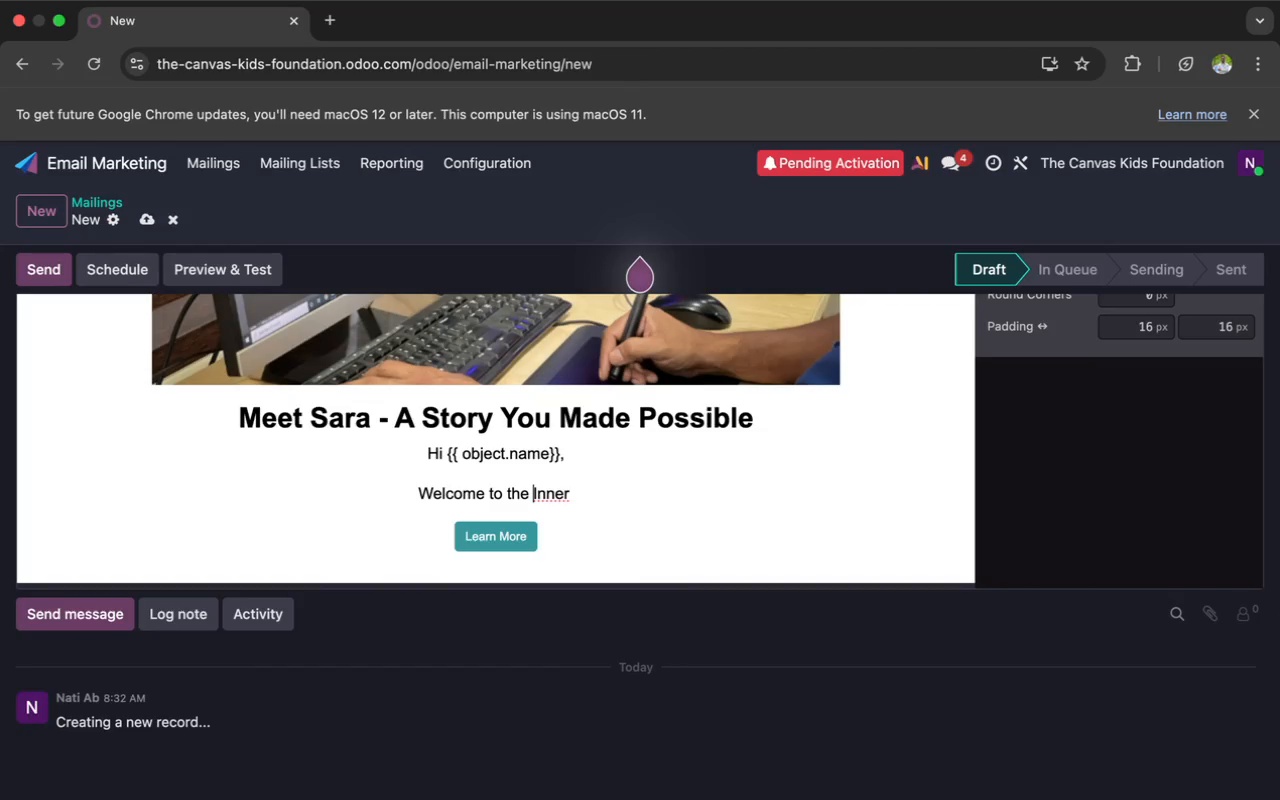 
key(ArrowRight)
 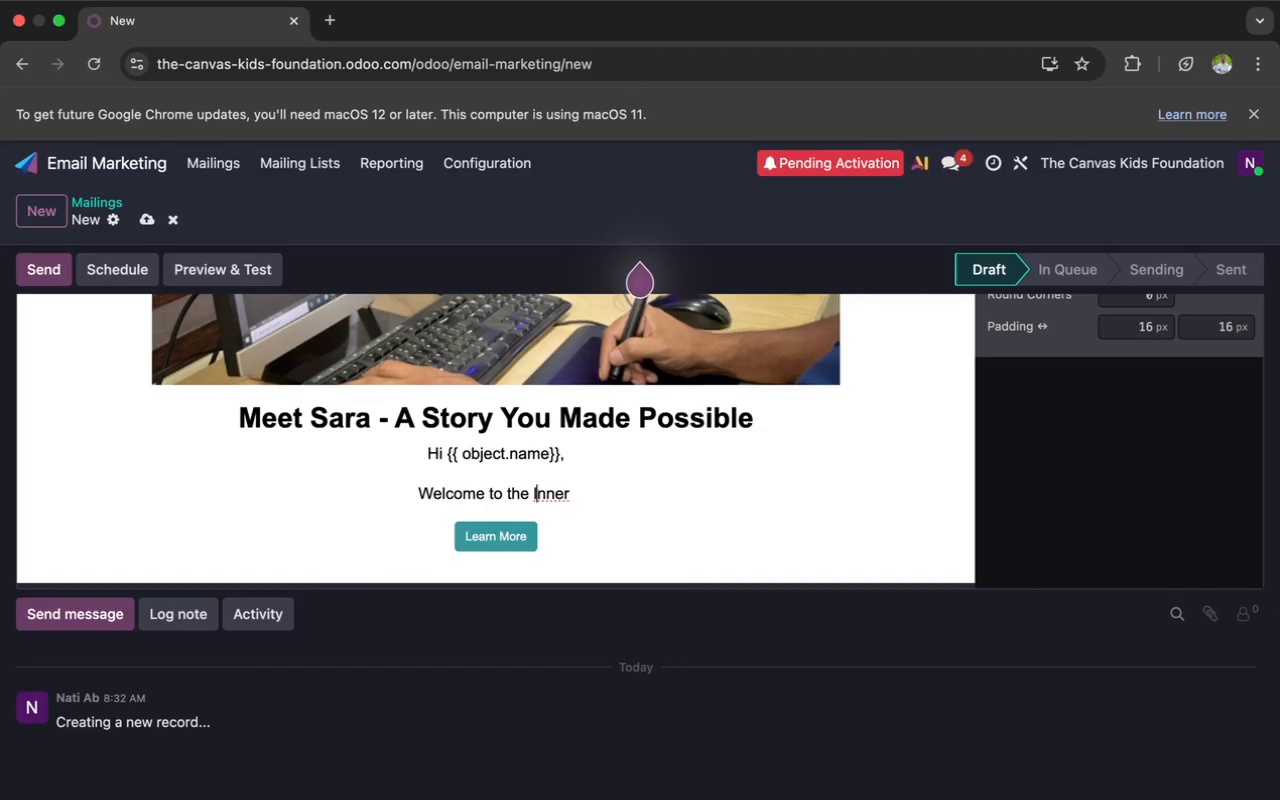 
key(Backspace)
 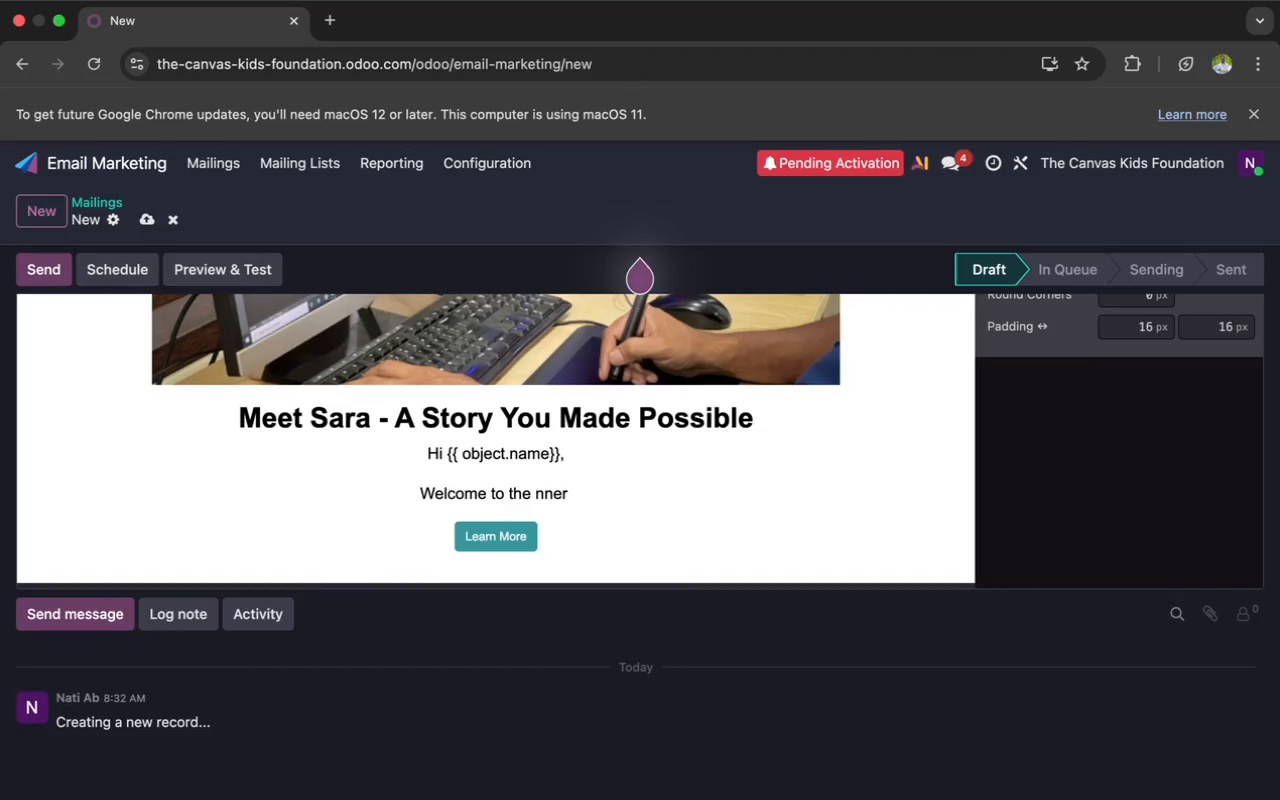 
key(Shift+I)
 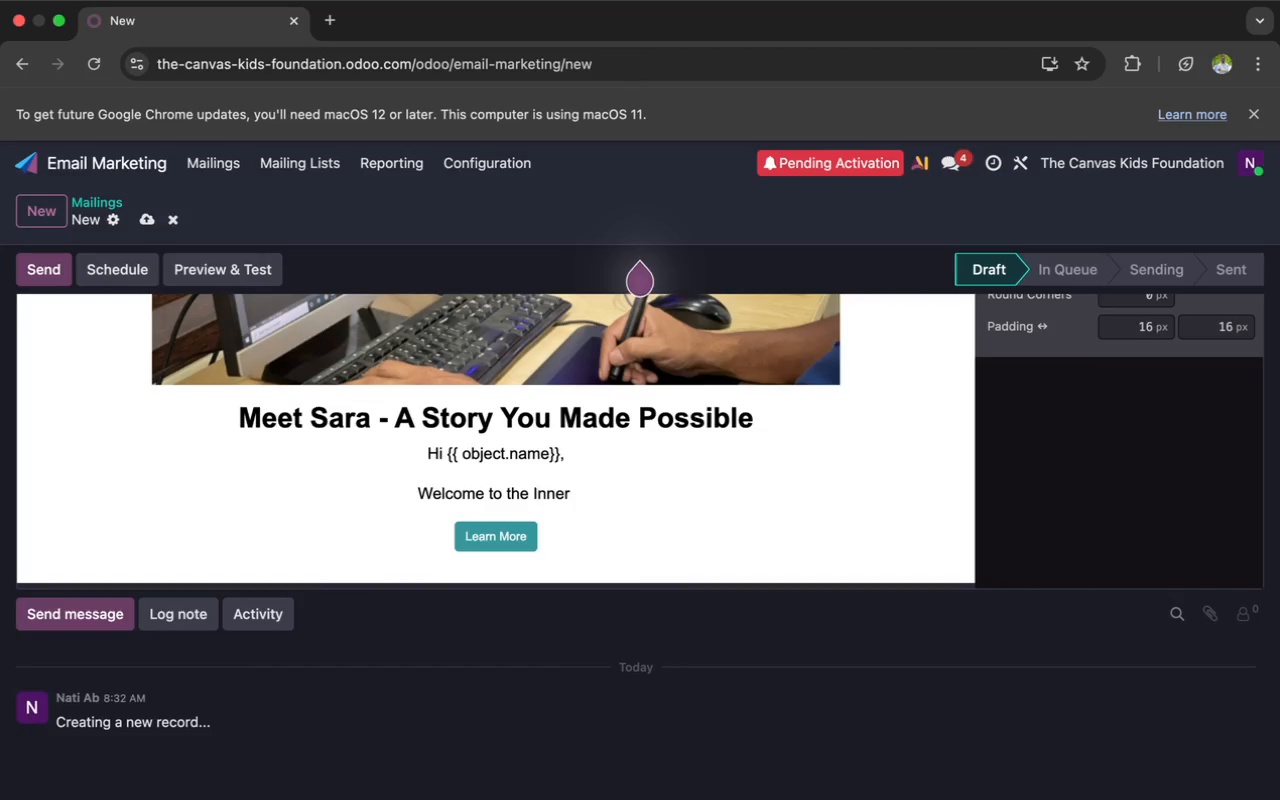 
hold_key(key=ArrowRight, duration=0.58)
 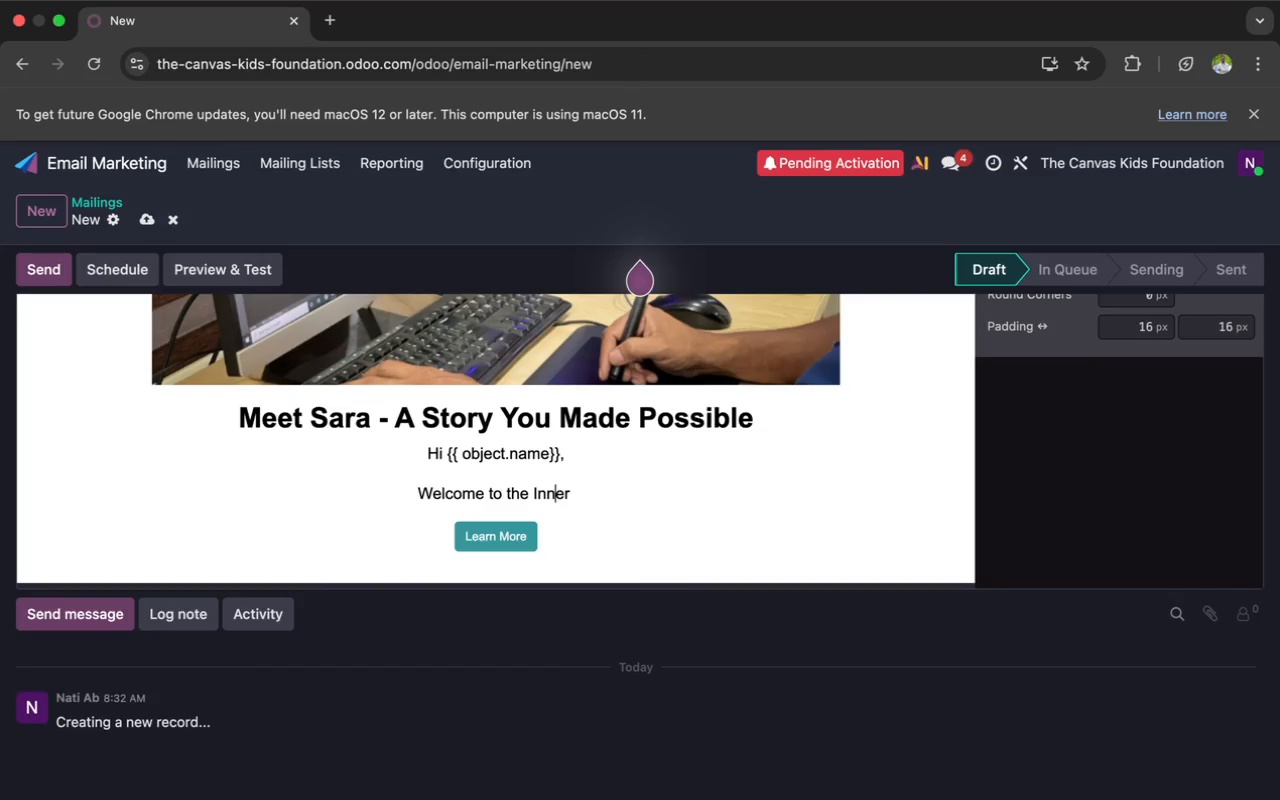 
key(ArrowRight)
 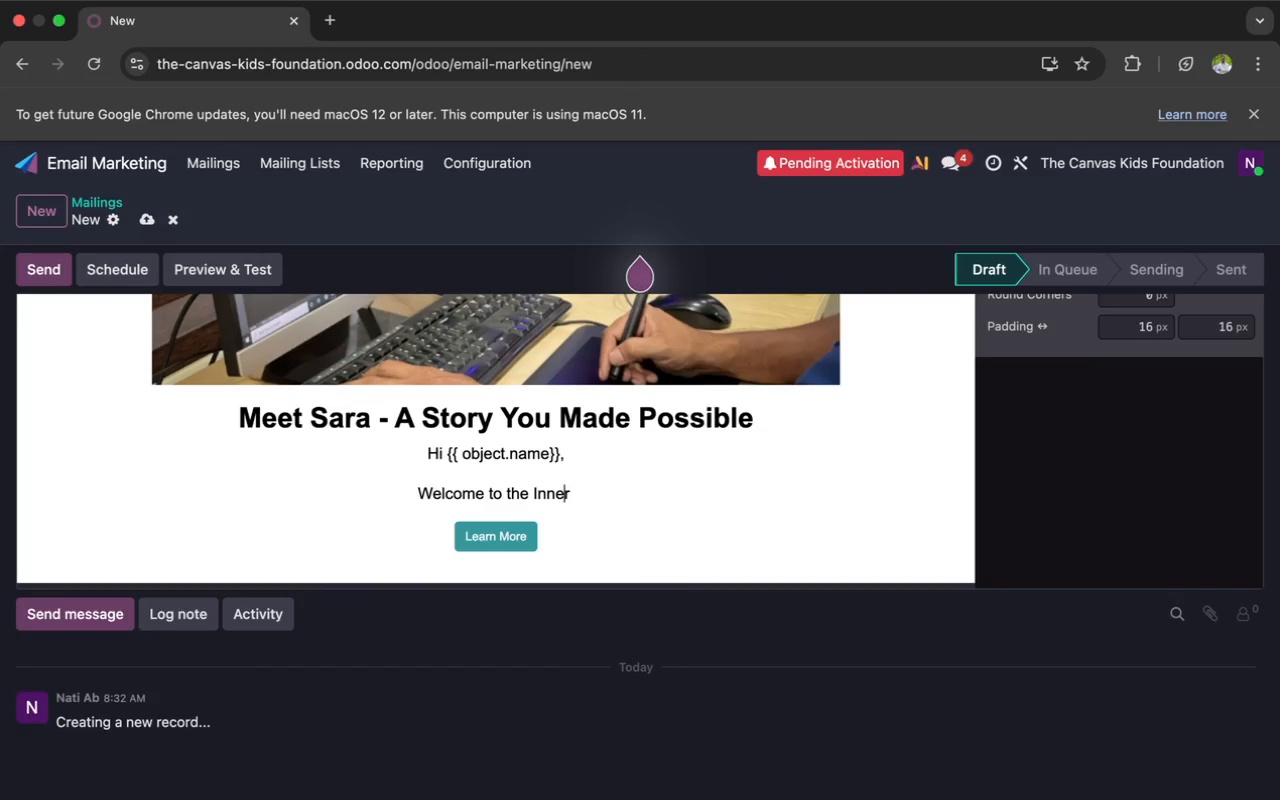 
key(ArrowRight)
 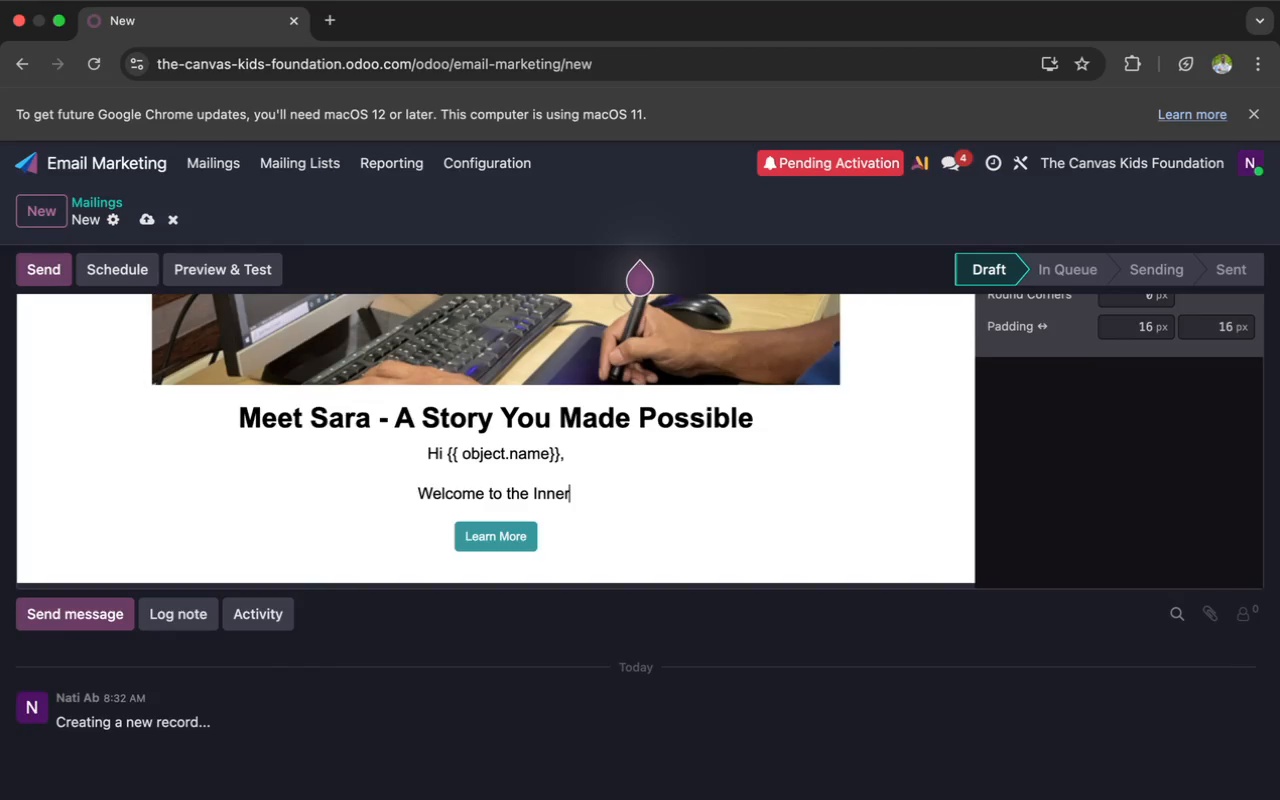 
key(Space)
 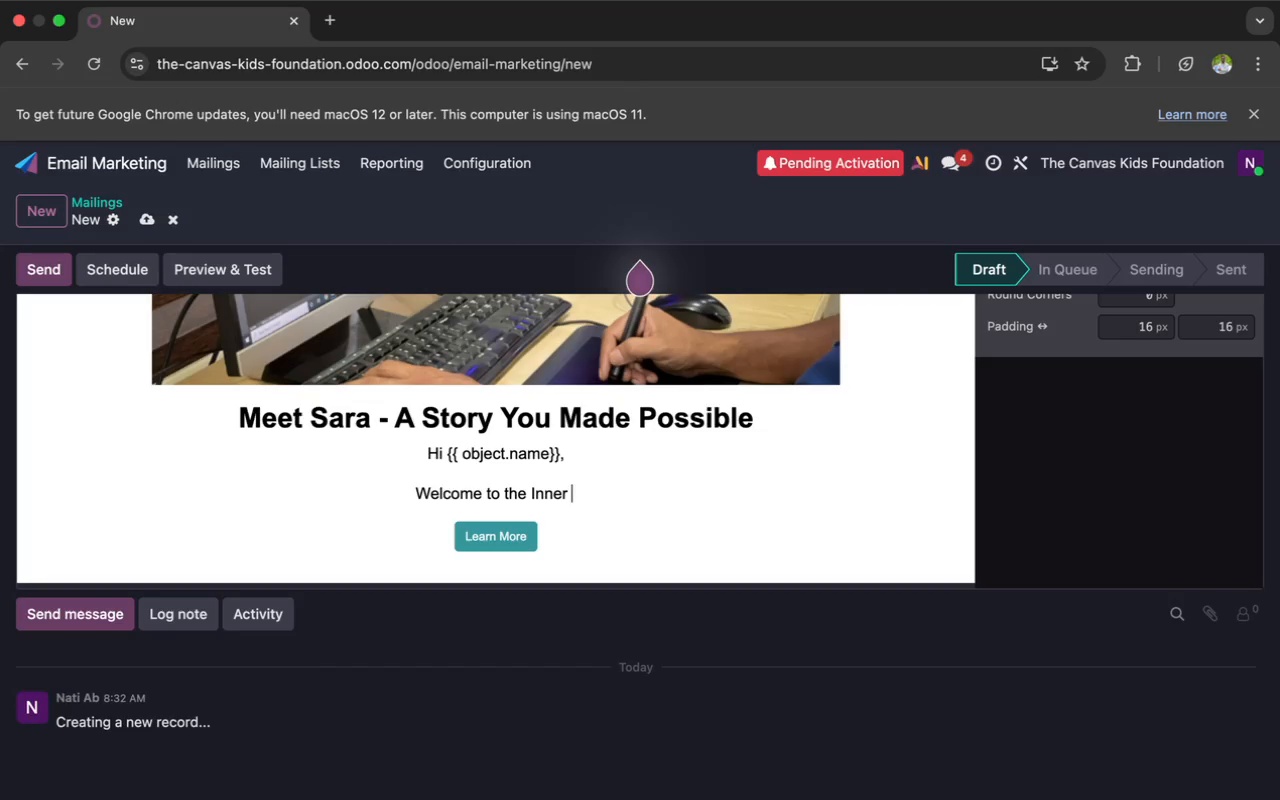 
type(circle of the )
 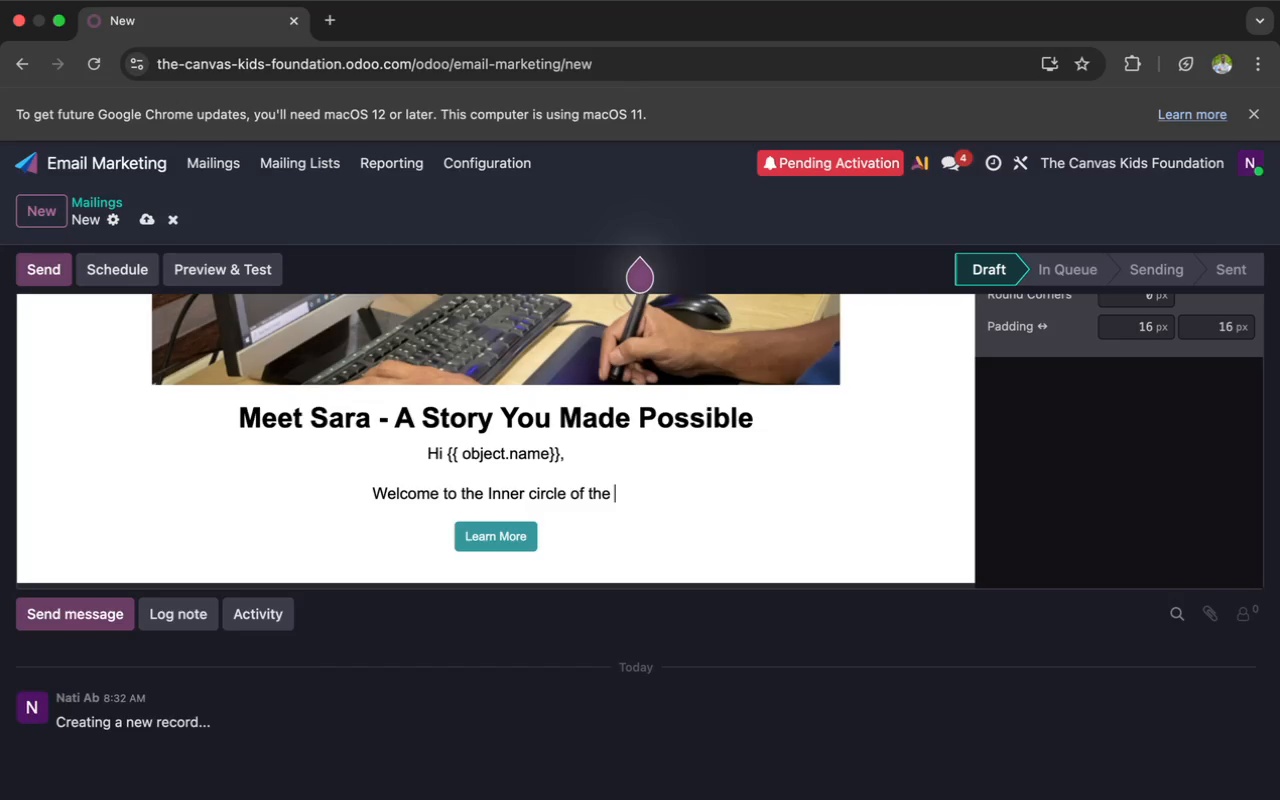 
type(Canvas kids F)
 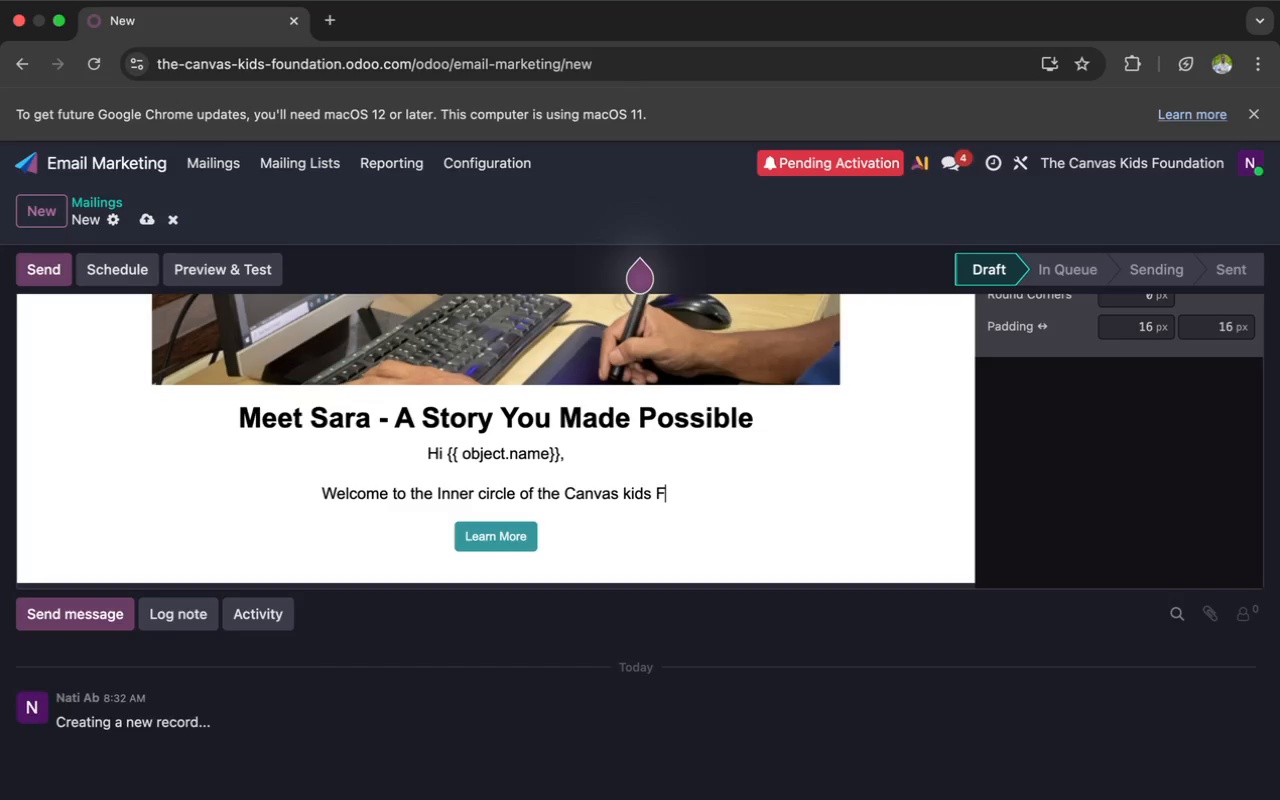 
type(oundation)
 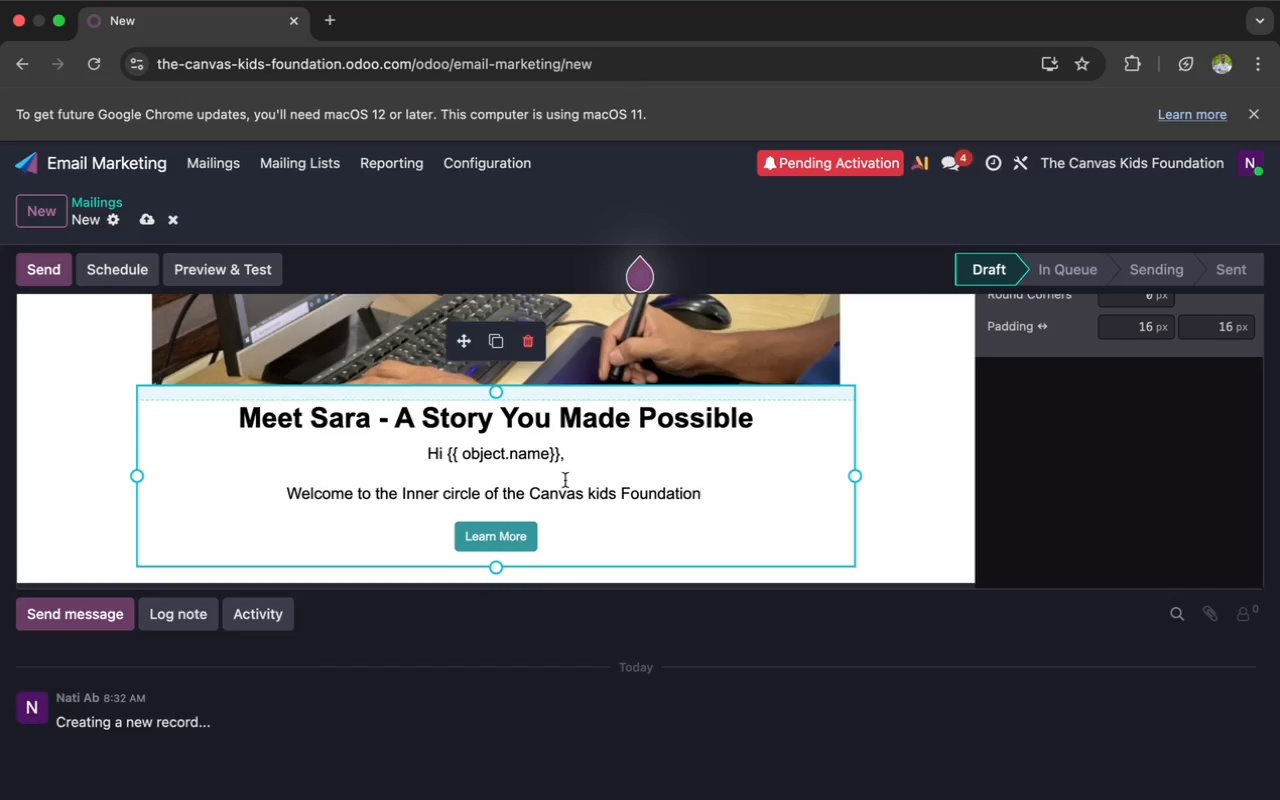 
left_click([593, 496])
 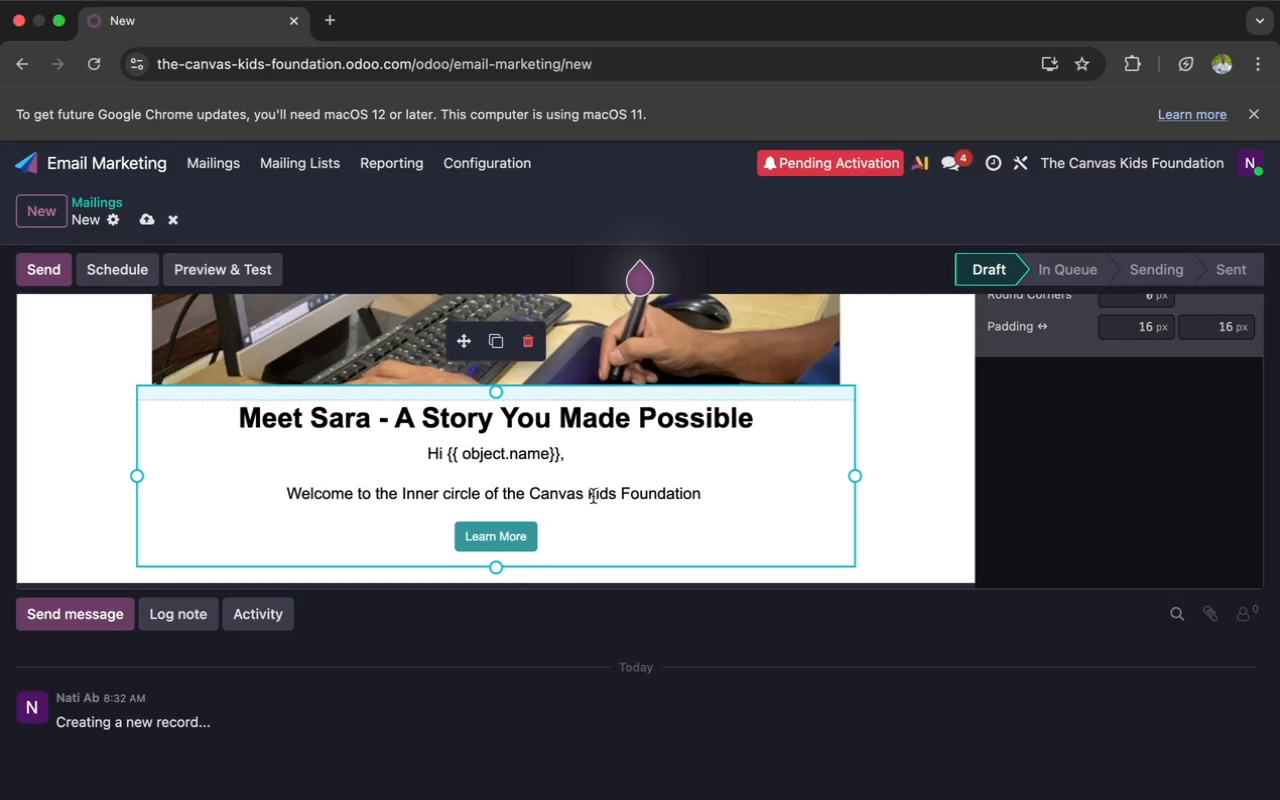 
key(Backspace)
 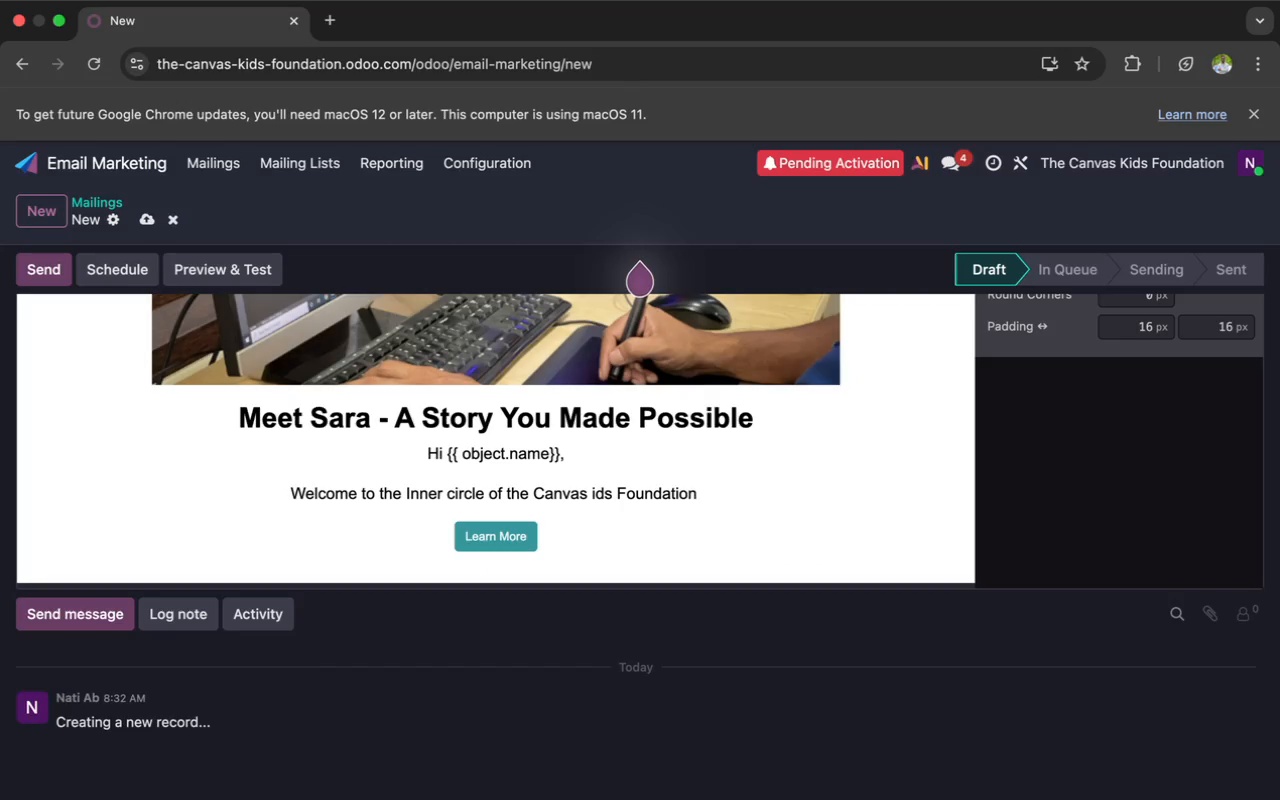 
key(Shift+K)
 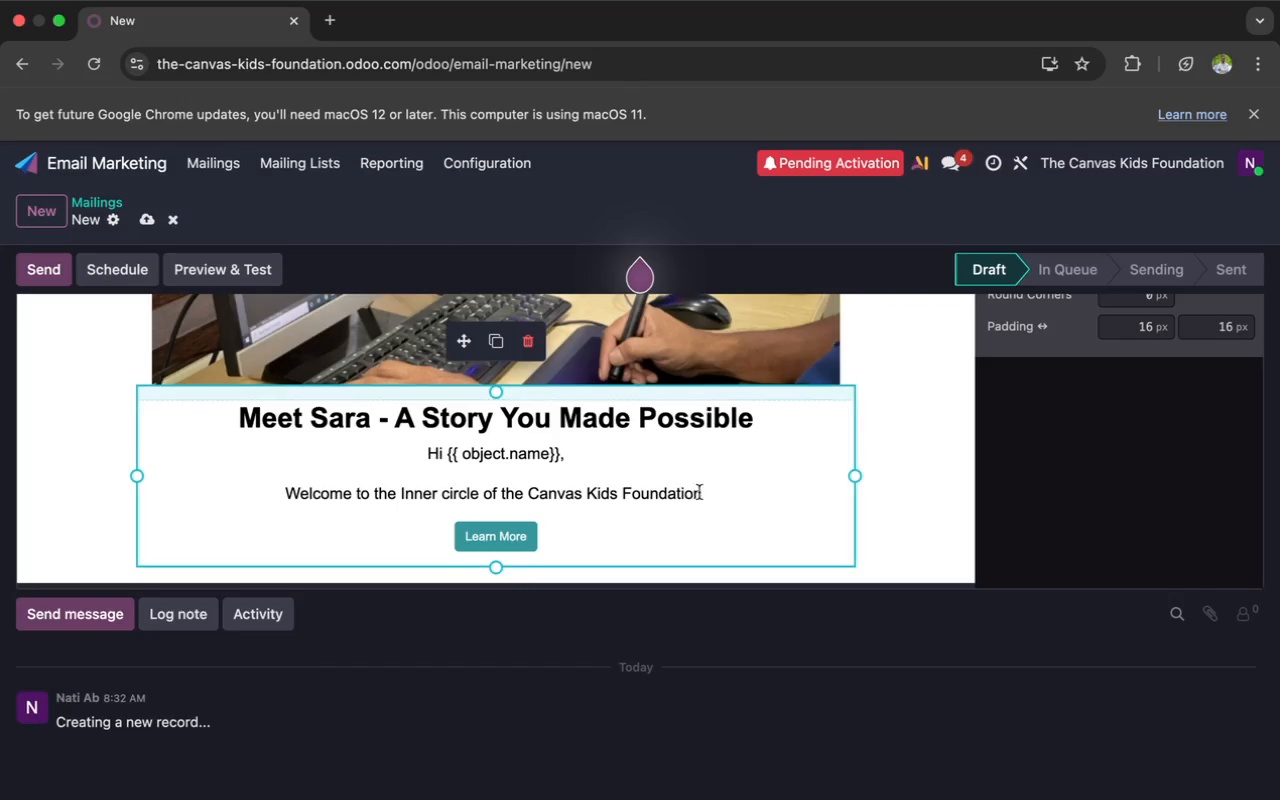 
left_click([704, 494])
 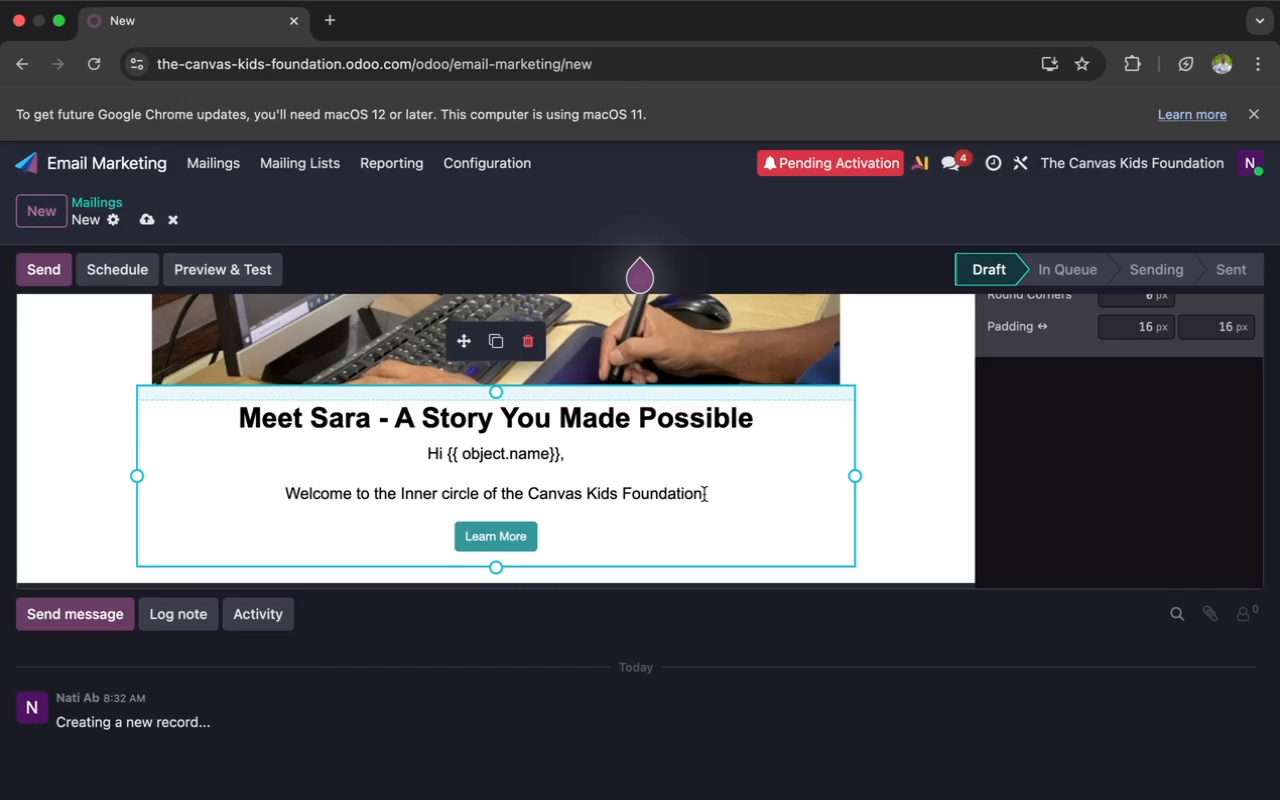 
key(Period)
 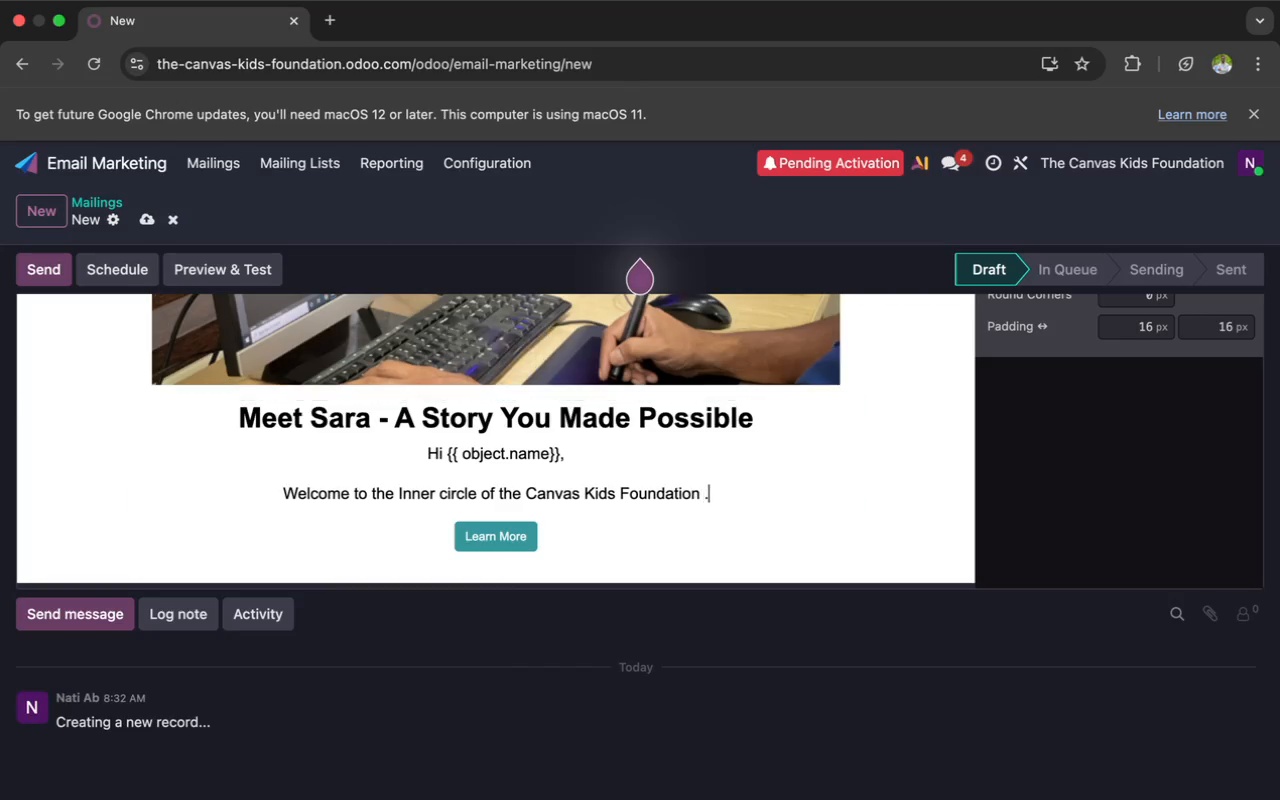 
key(Enter)
 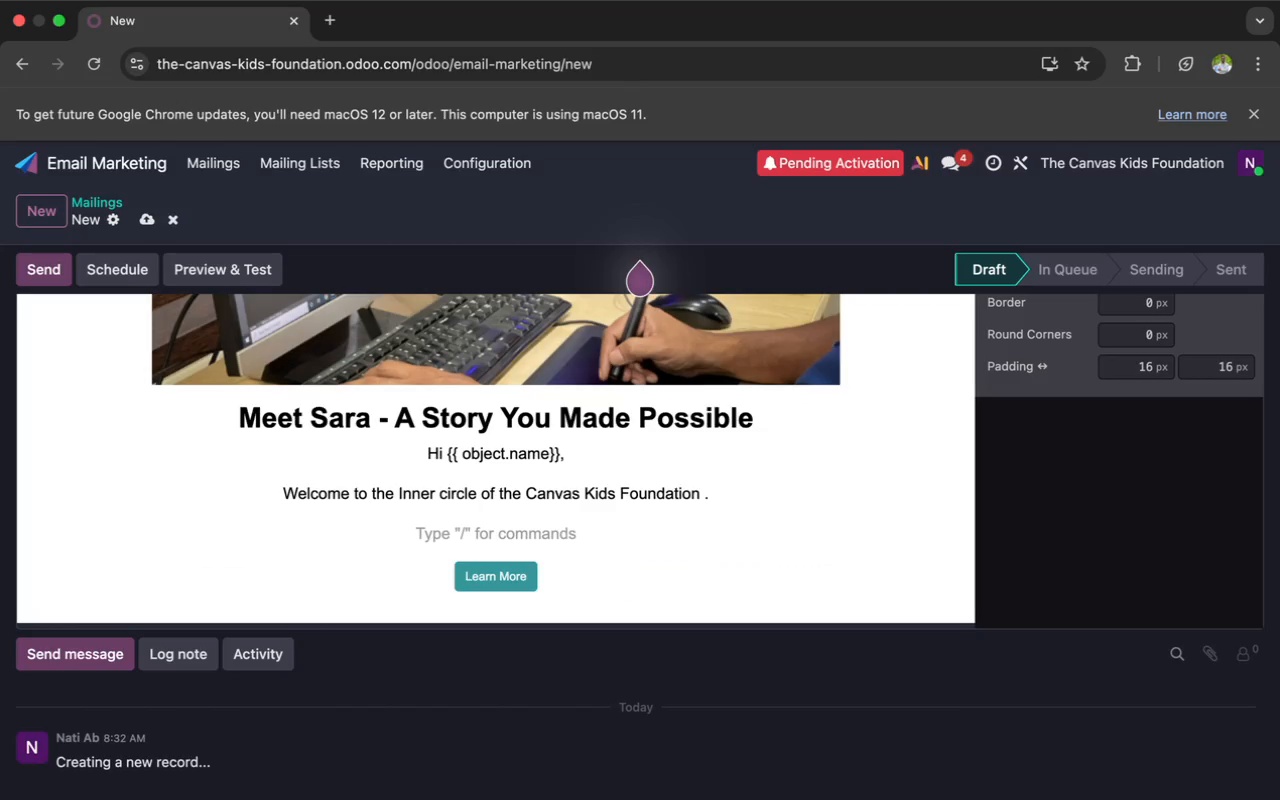 
key(Backspace)
 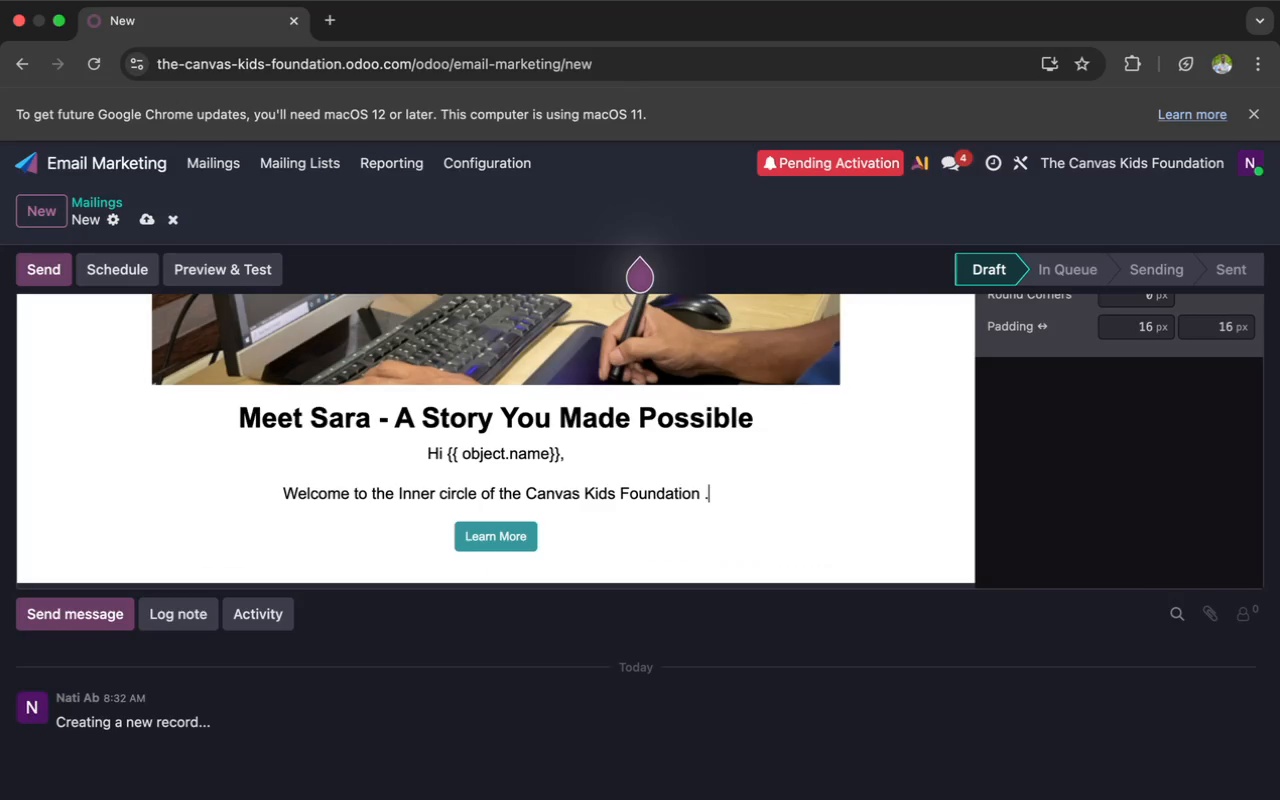 
key(Backspace)
 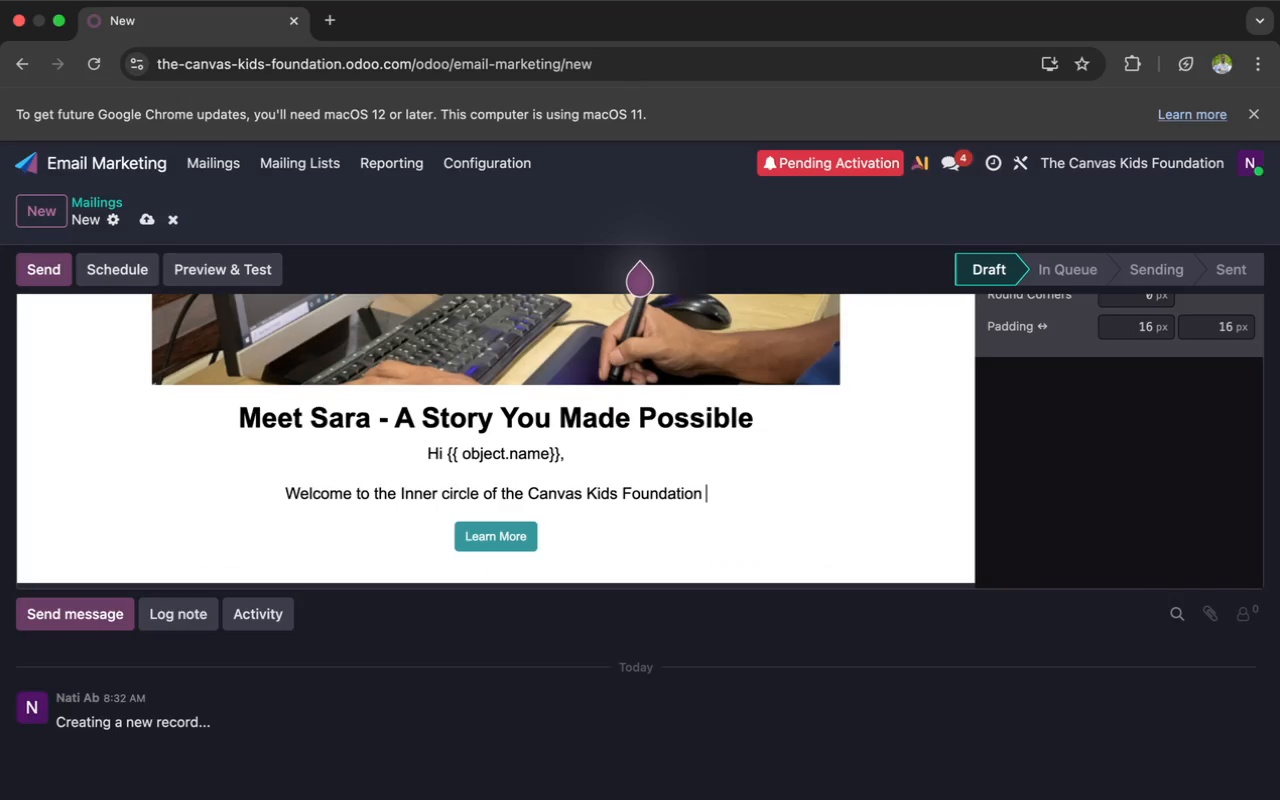 
key(Backspace)
 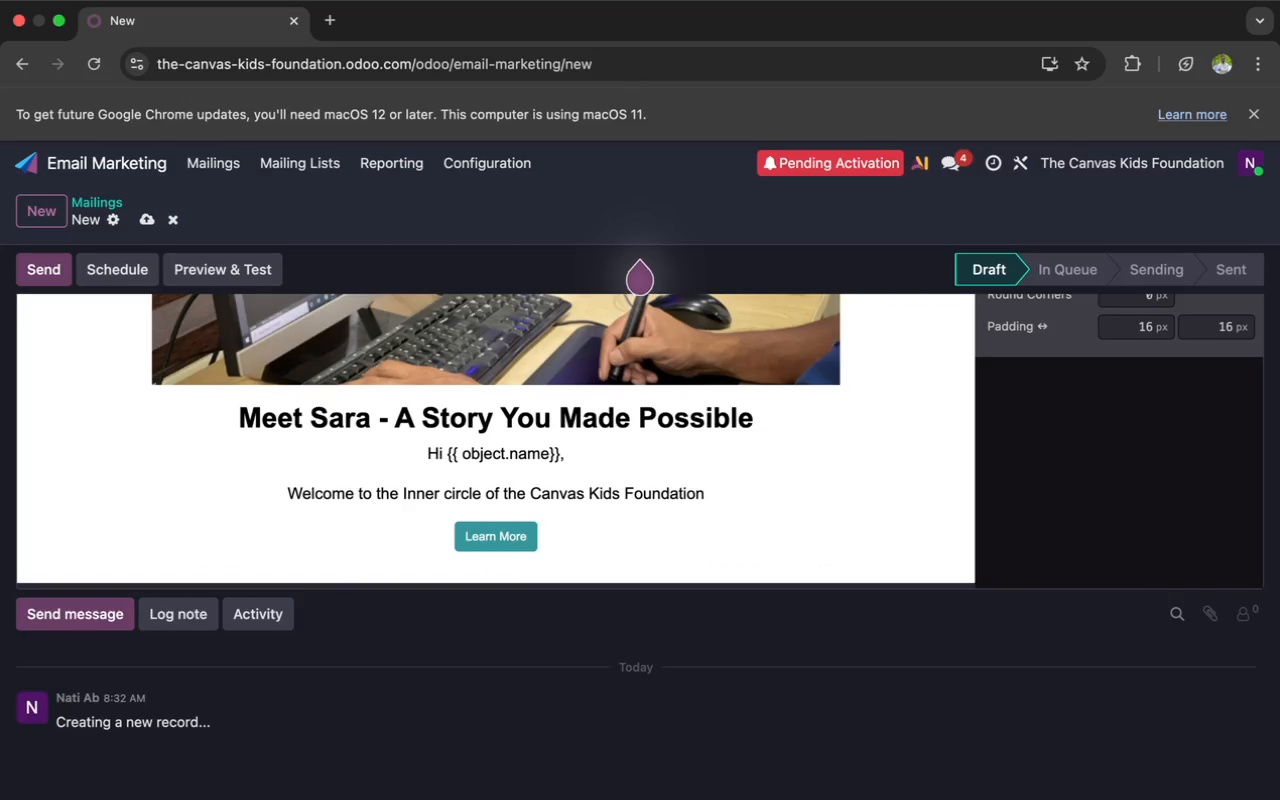 
key(Period)
 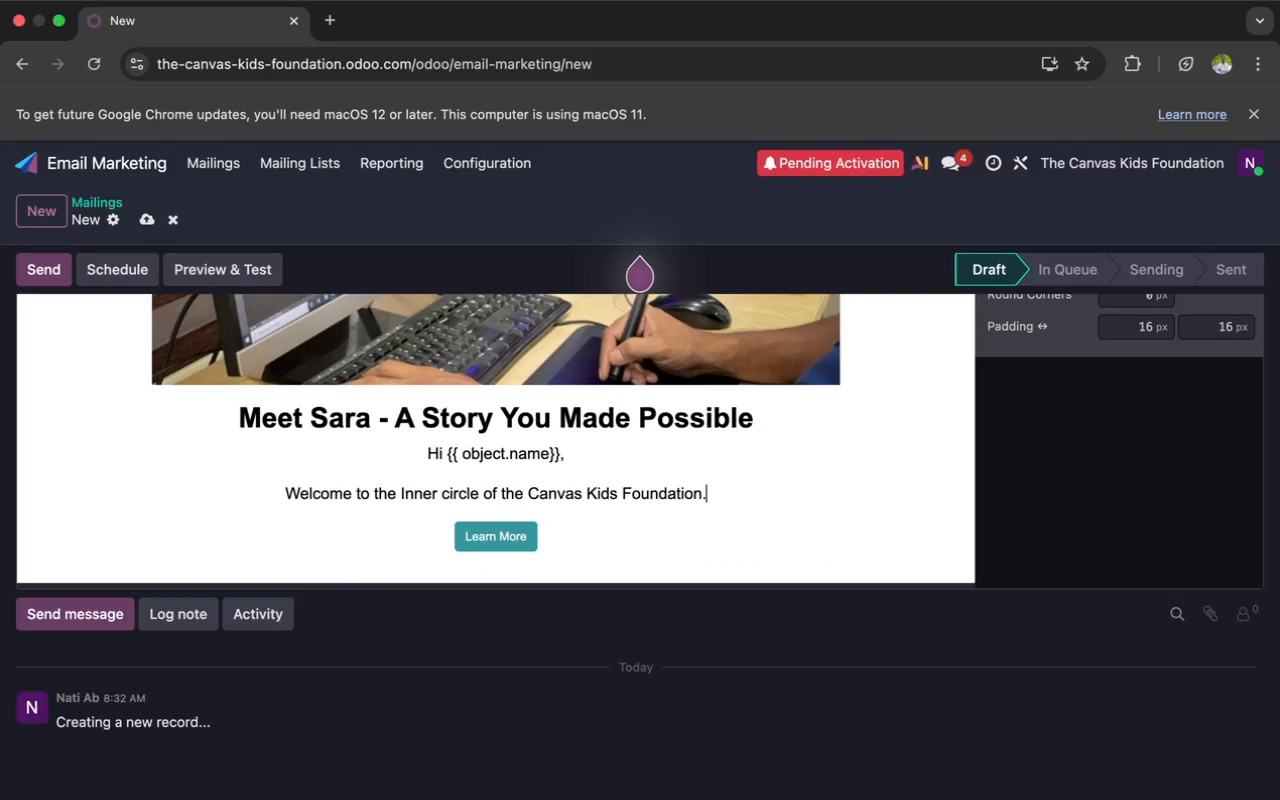 
key(Enter)
 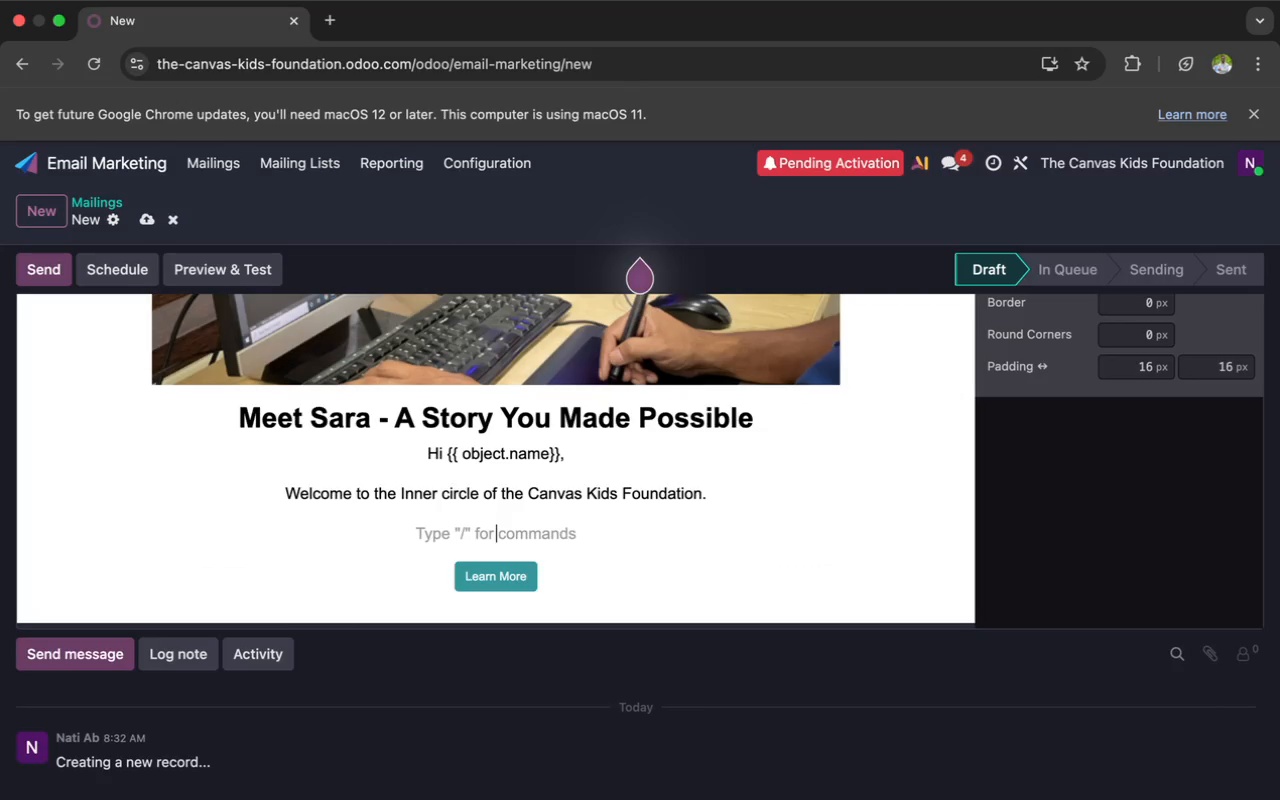 
wait(5.99)
 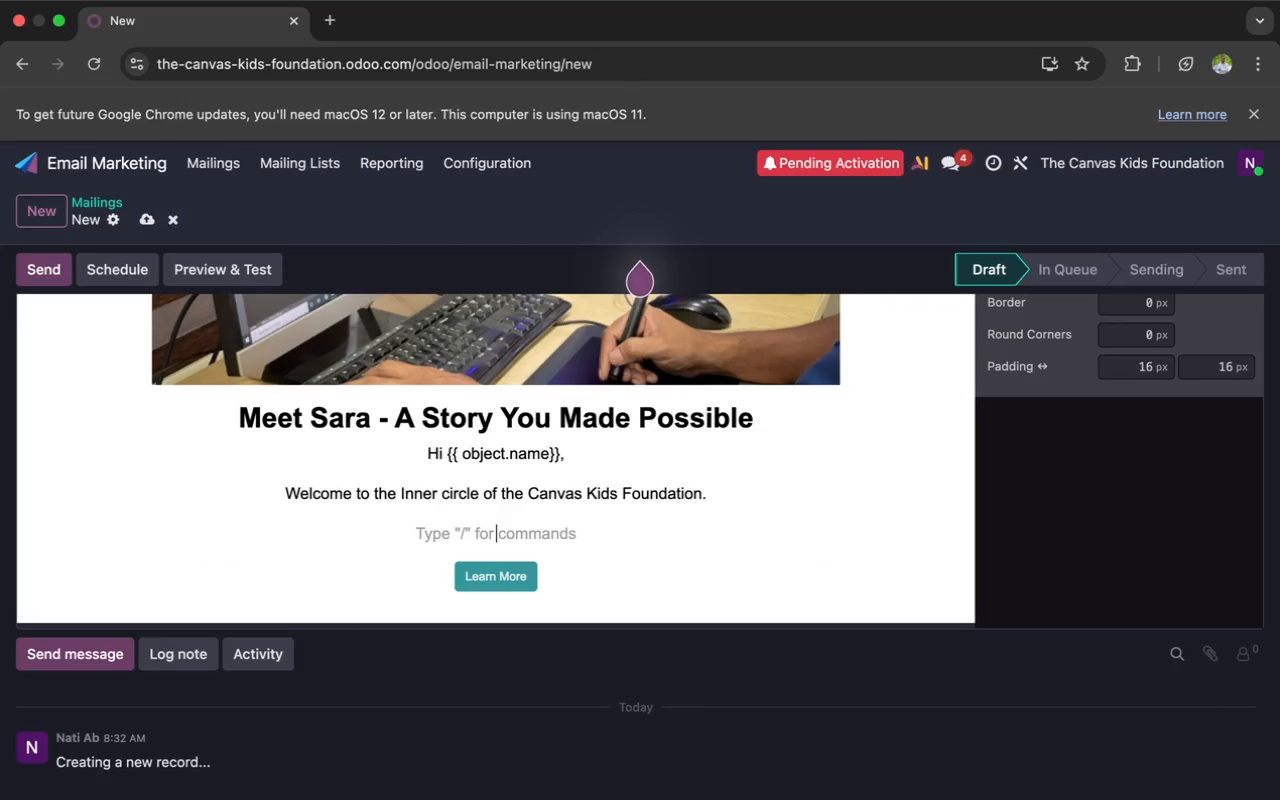 
type(Because of you support )
key(Backspace)
type(, students like sara are discovering their voice through digital art.)
 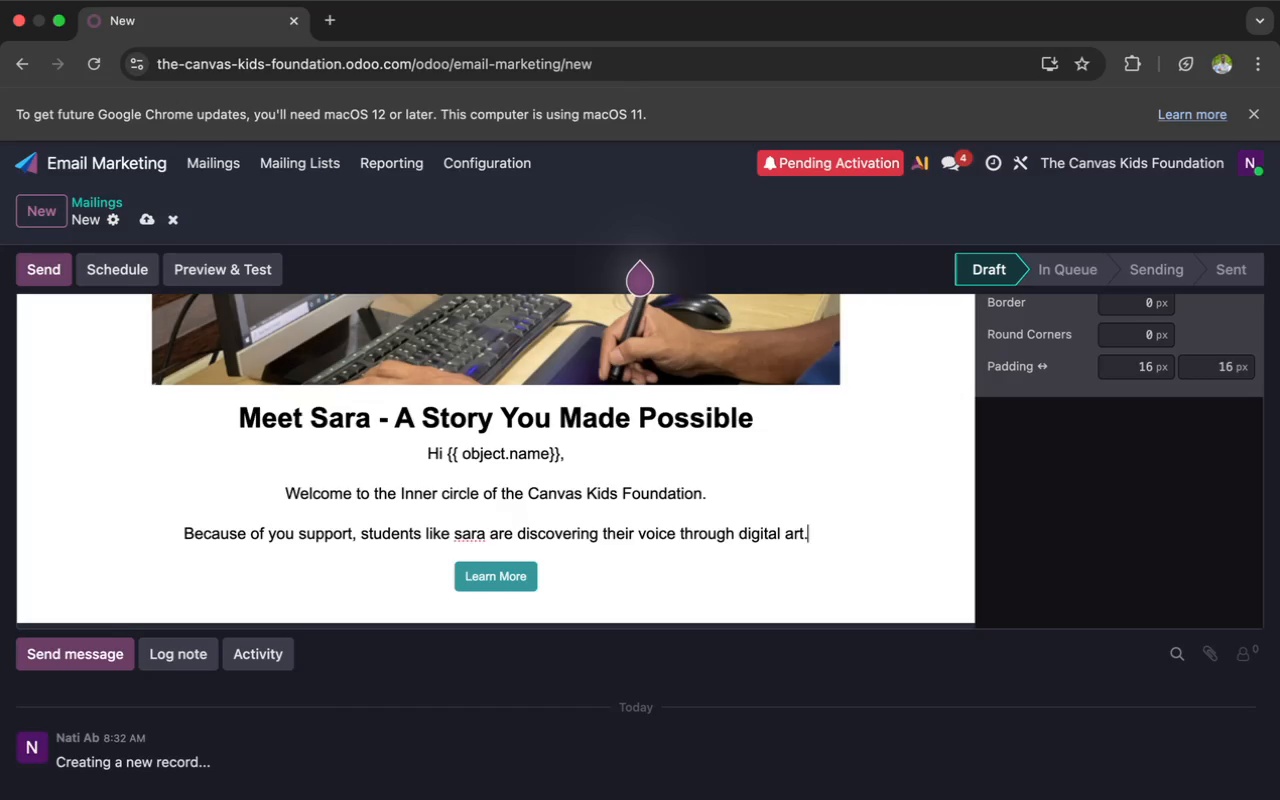 
key(Enter)
 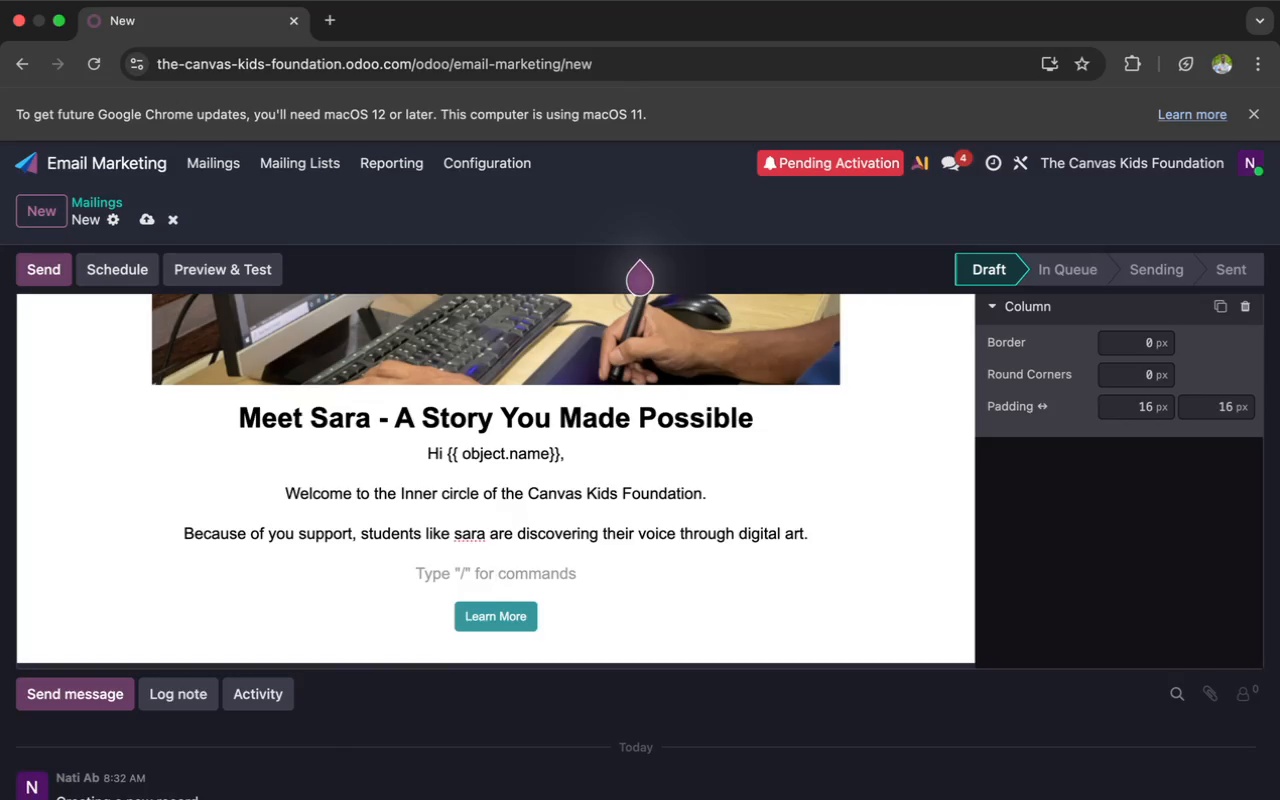 
type(just a few mony)
key(Backspace)
type(ths ago, saara had never touched a computer. Today )
key(Backspace)
type(, she )
key(Backspace)
type('s creating power)
 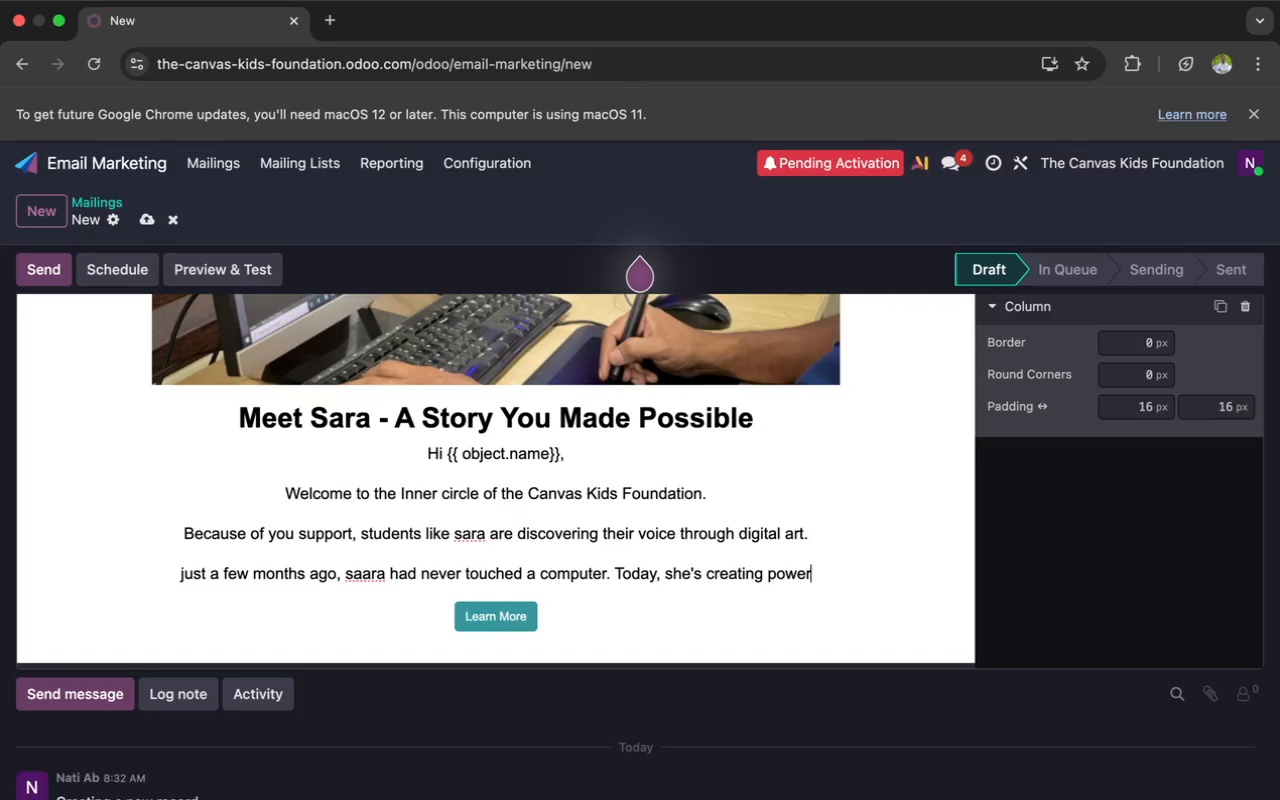 
type(fi)
key(Backspace)
type(ul digital illustrations that tell her story and insp)
 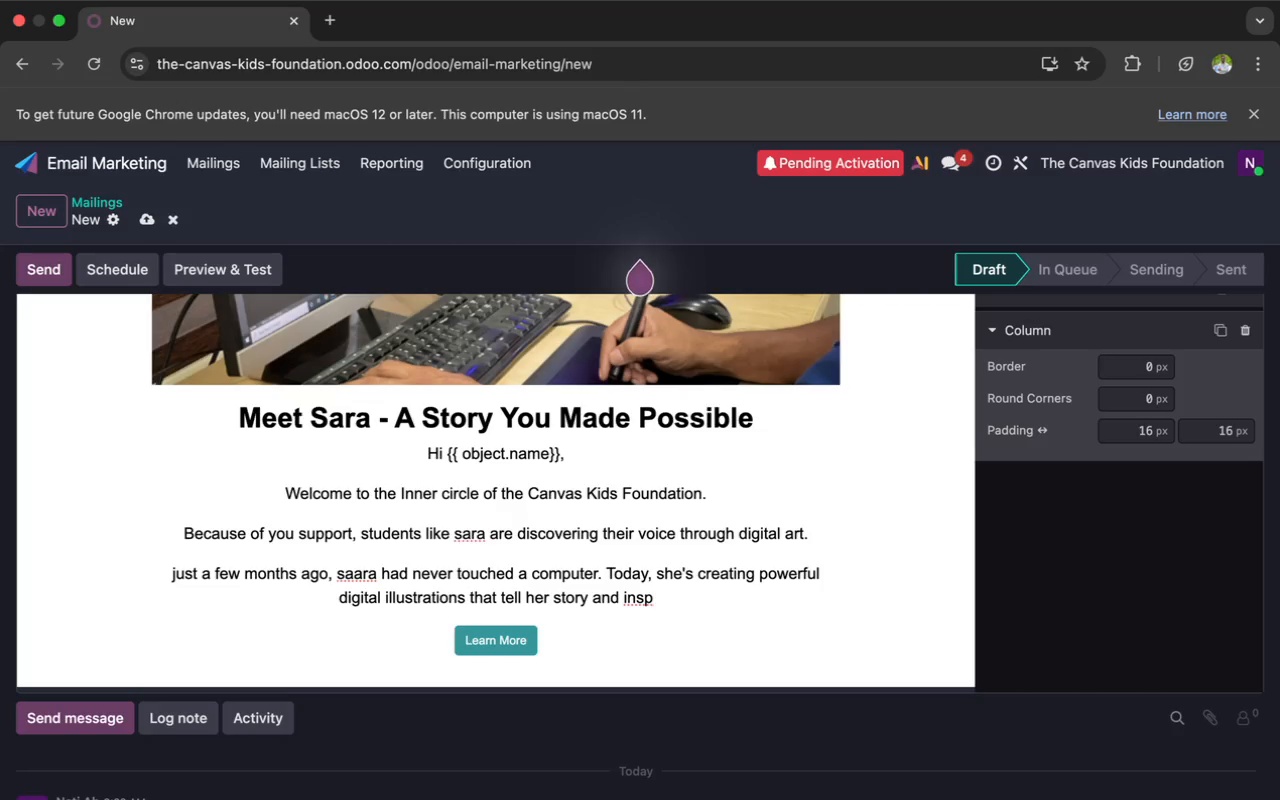 
type(re otj)
key(Backspace)
type(hers.)
 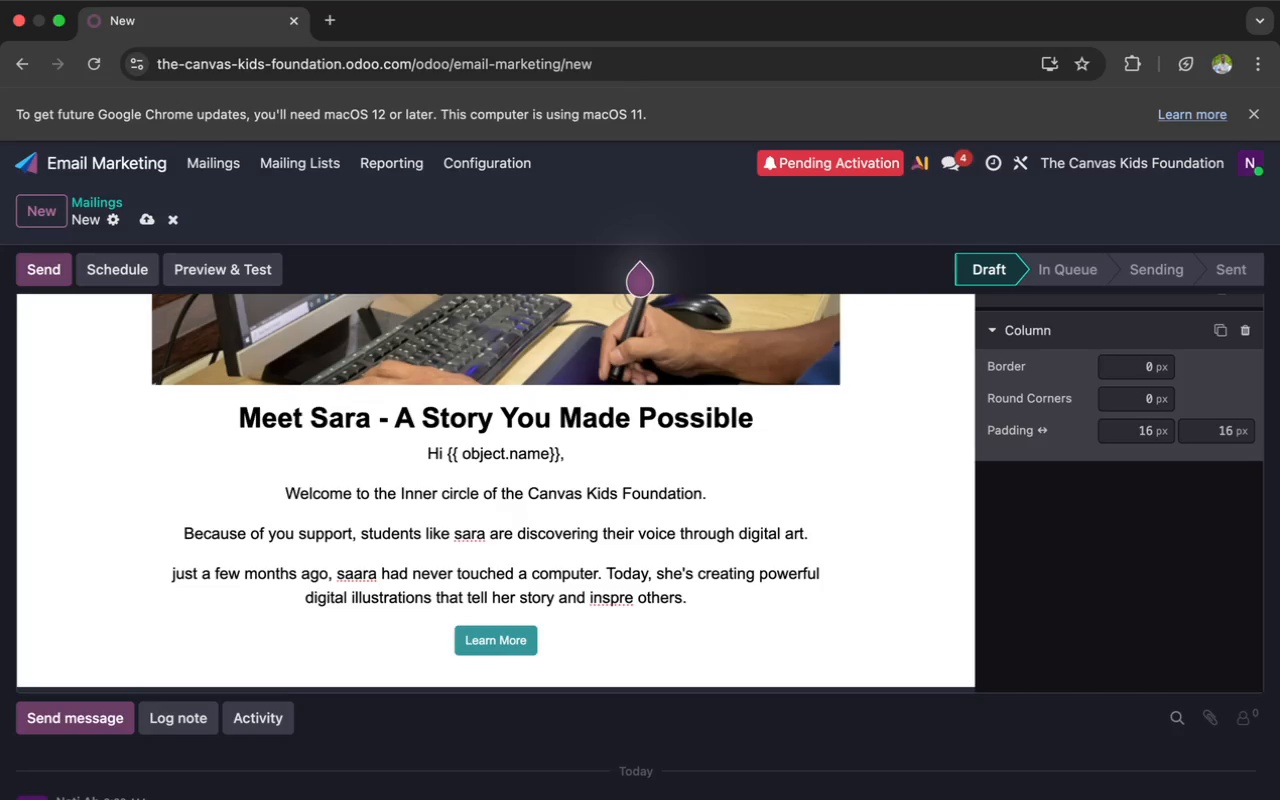 
key(Enter)
 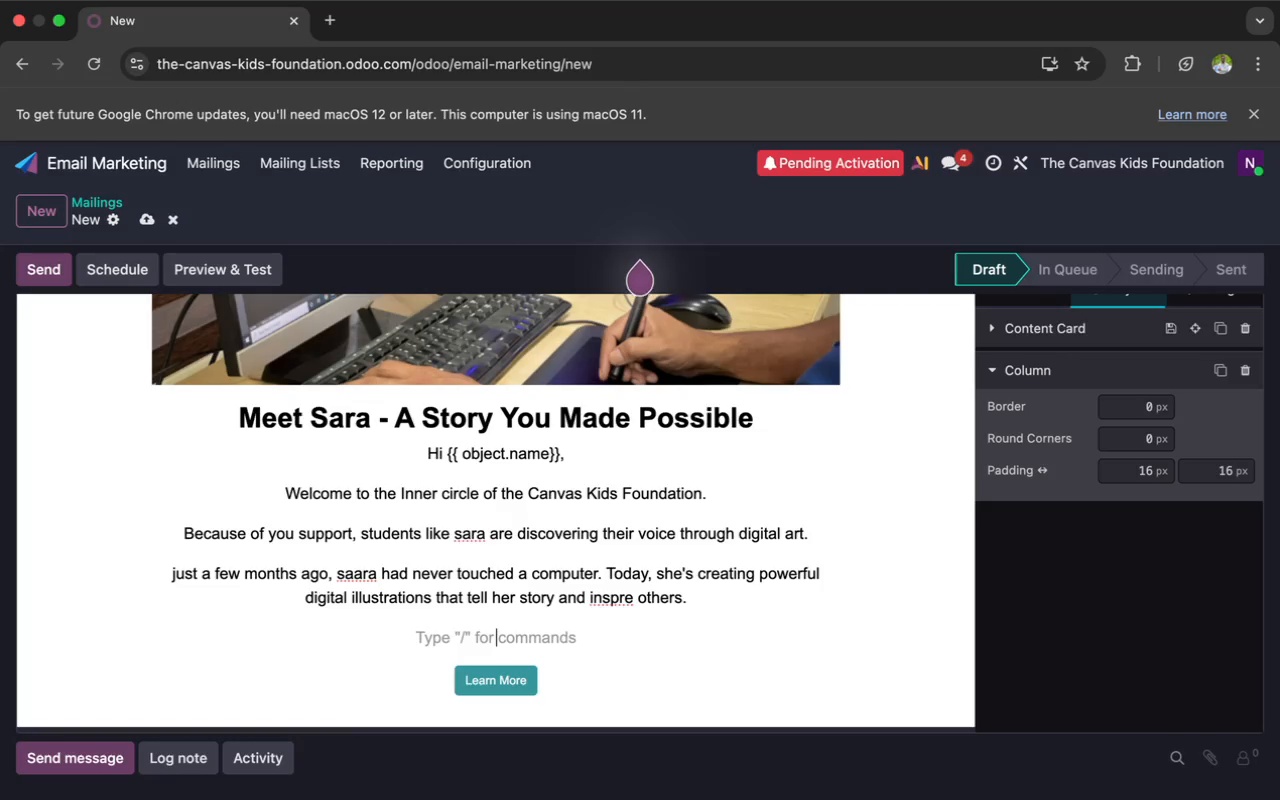 
type(your contribution is more than)
 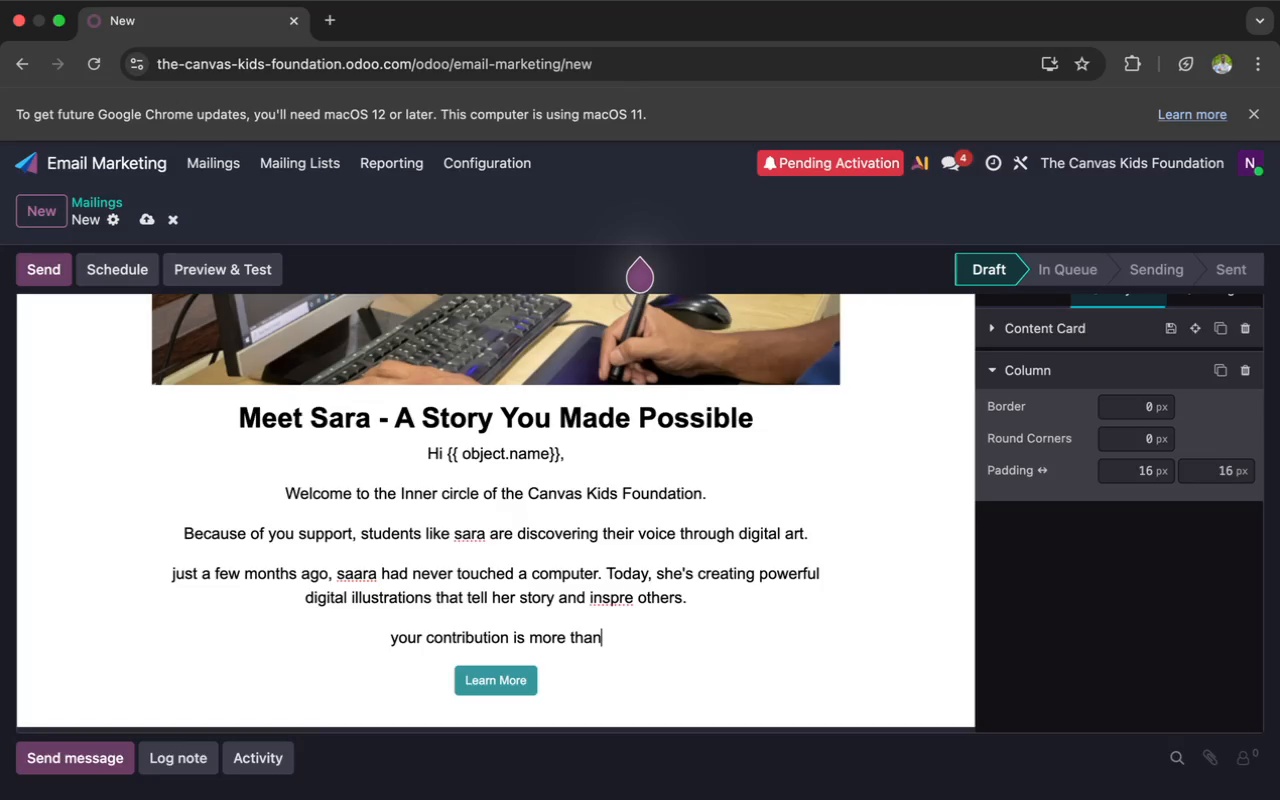 
type( a dom)
key(Backspace)
type(nation it)
 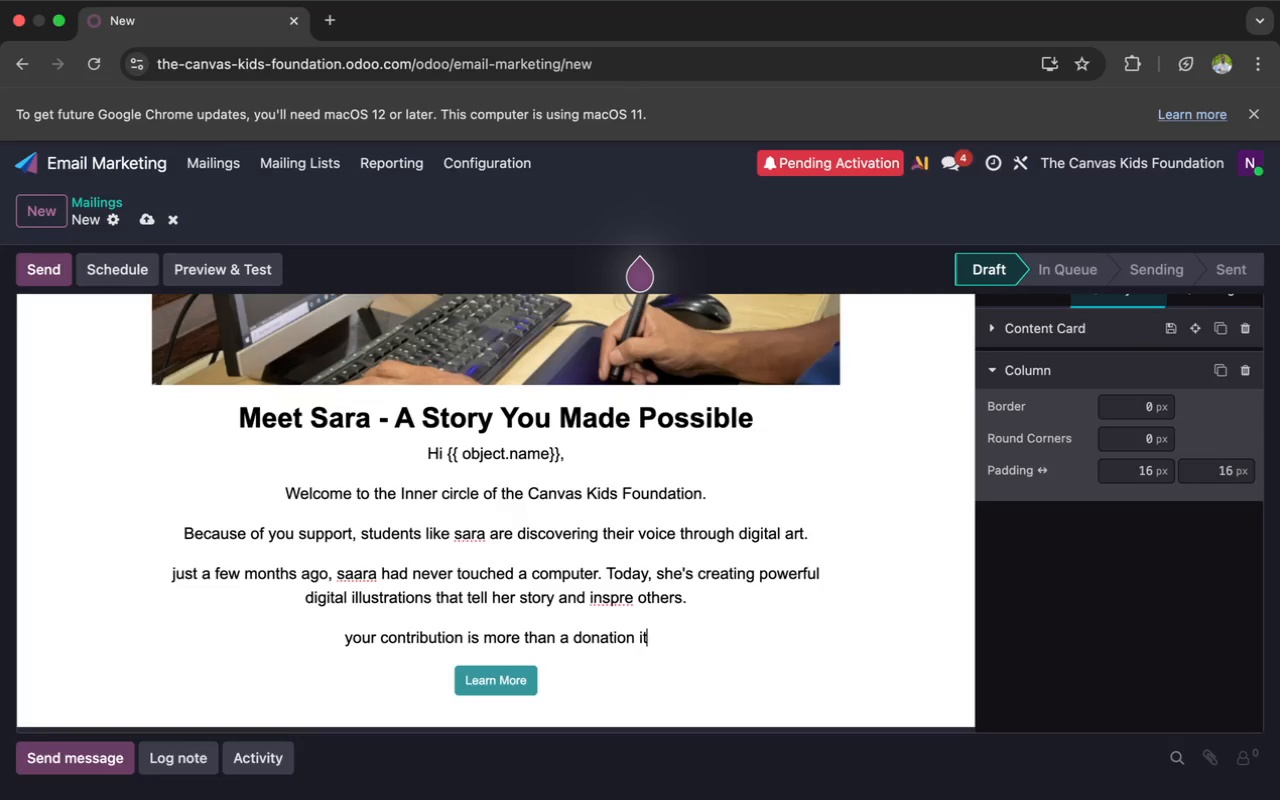 
type('s an oppotunity, a safe space and )
 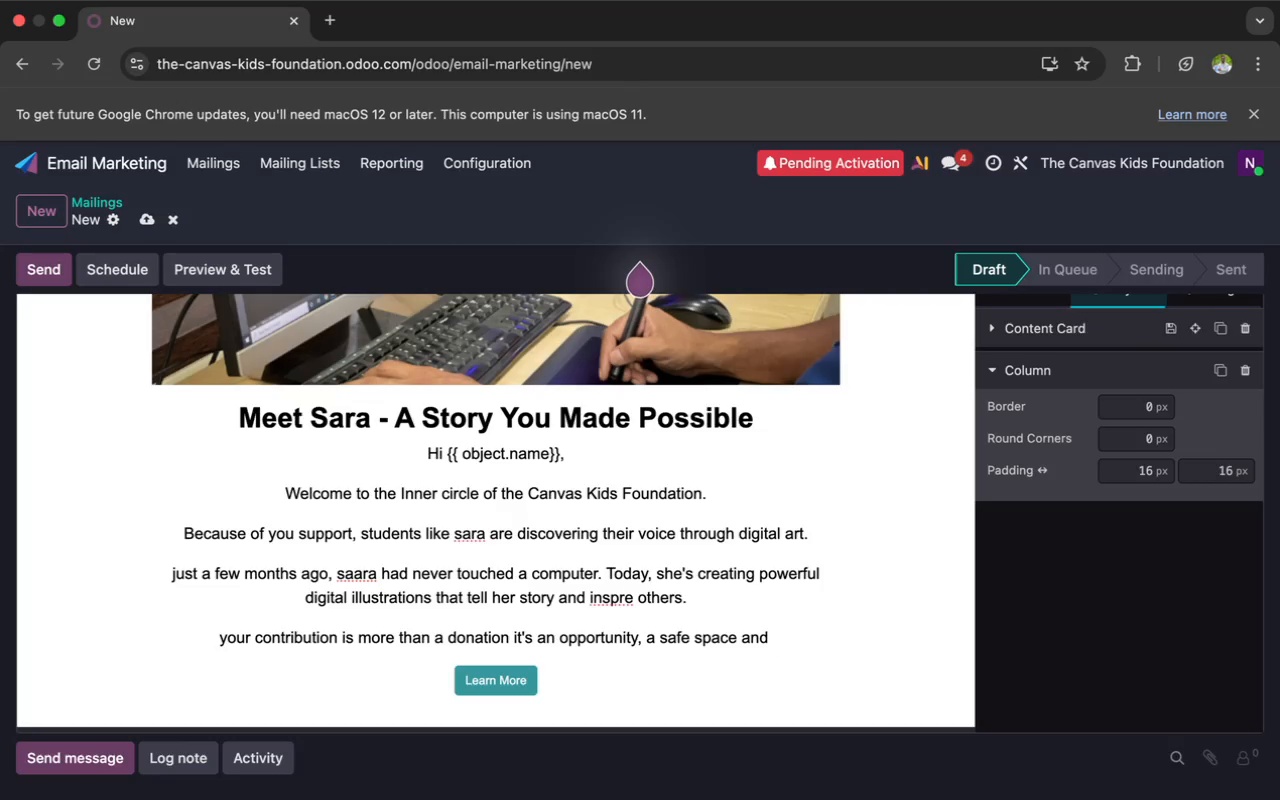 
hold_key(key=R, duration=0.33)
 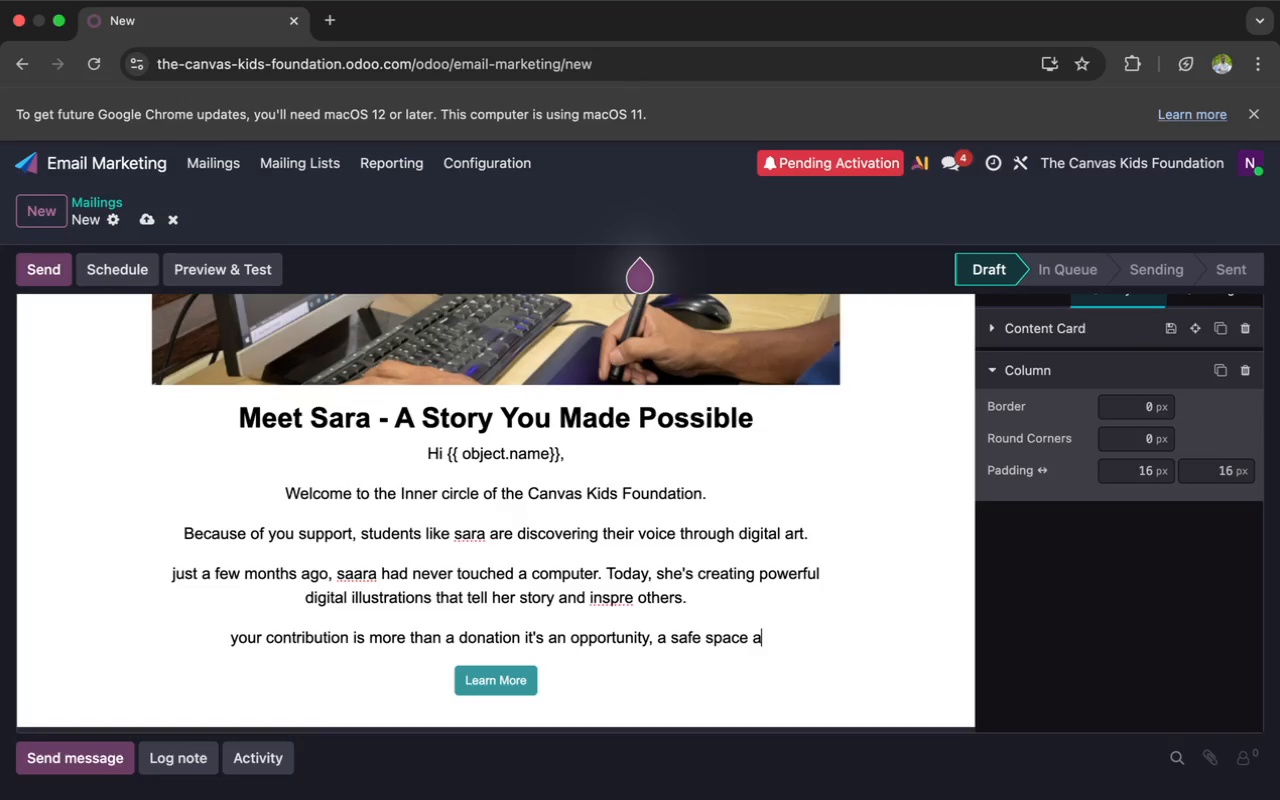 
type(a future being built one brushstoke at time)
 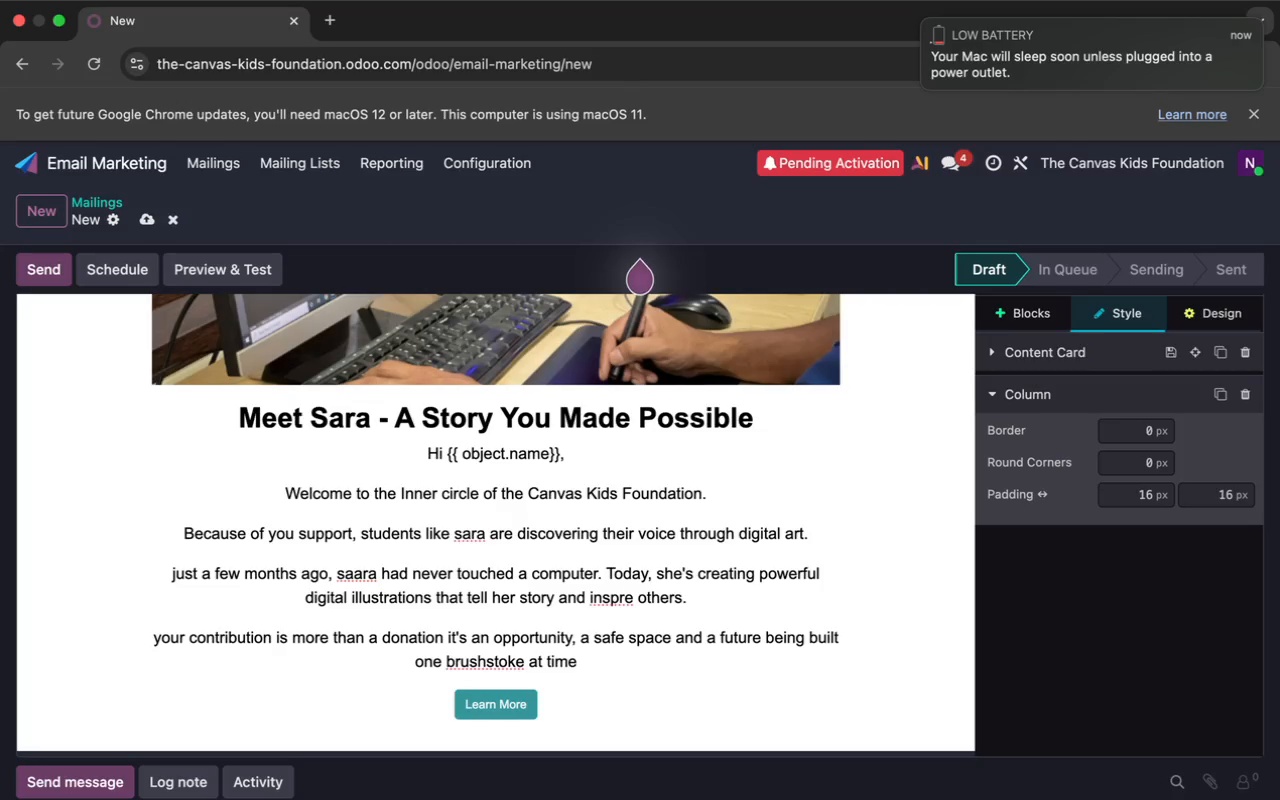 
scroll: coordinate [704, 494], scroll_direction: down, amount: 18.0
 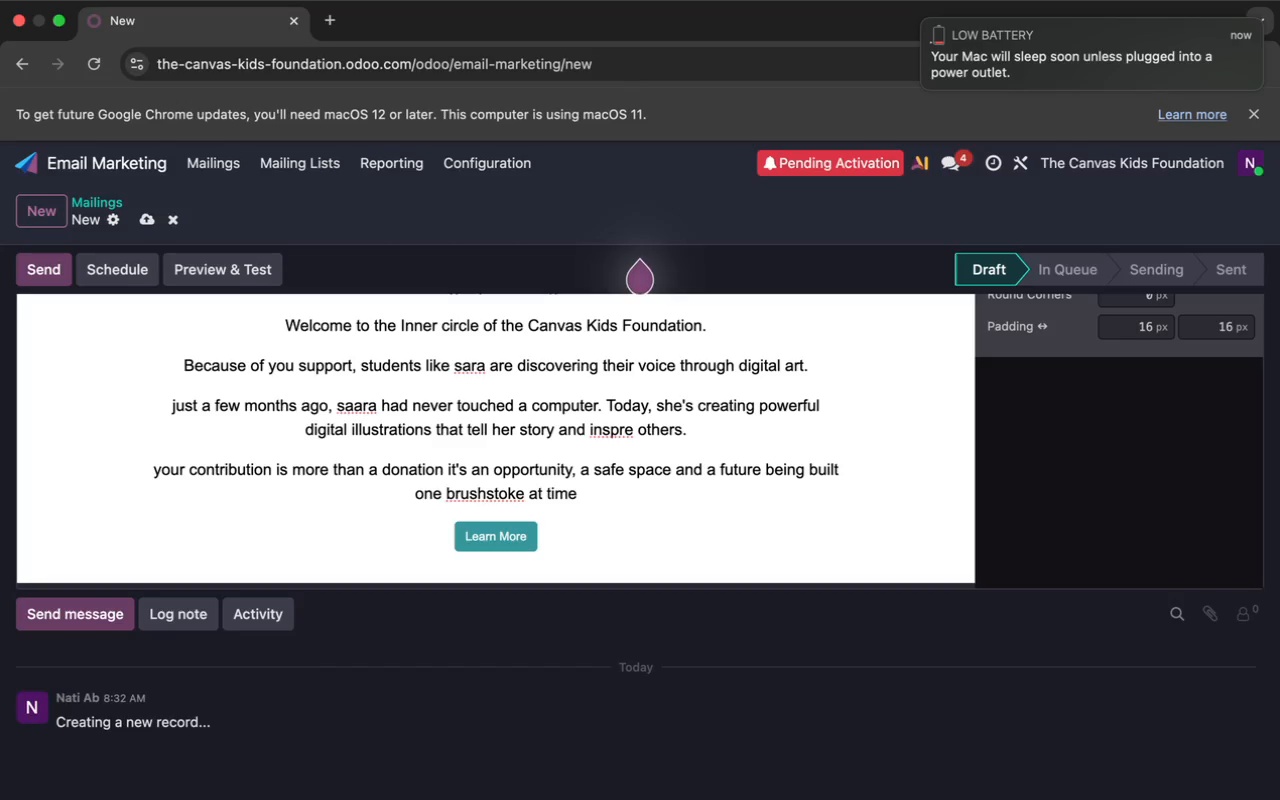 
wait(16.99)
 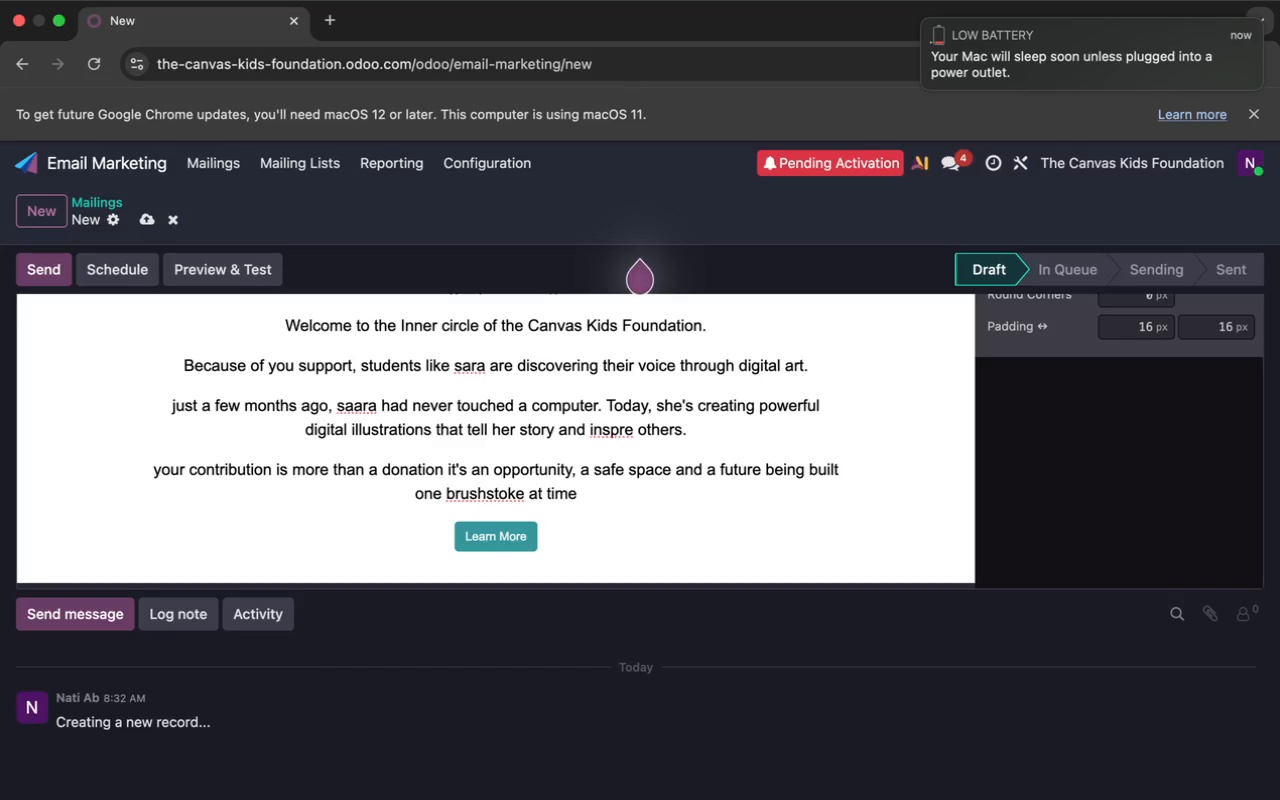 
left_click([500, 488])
 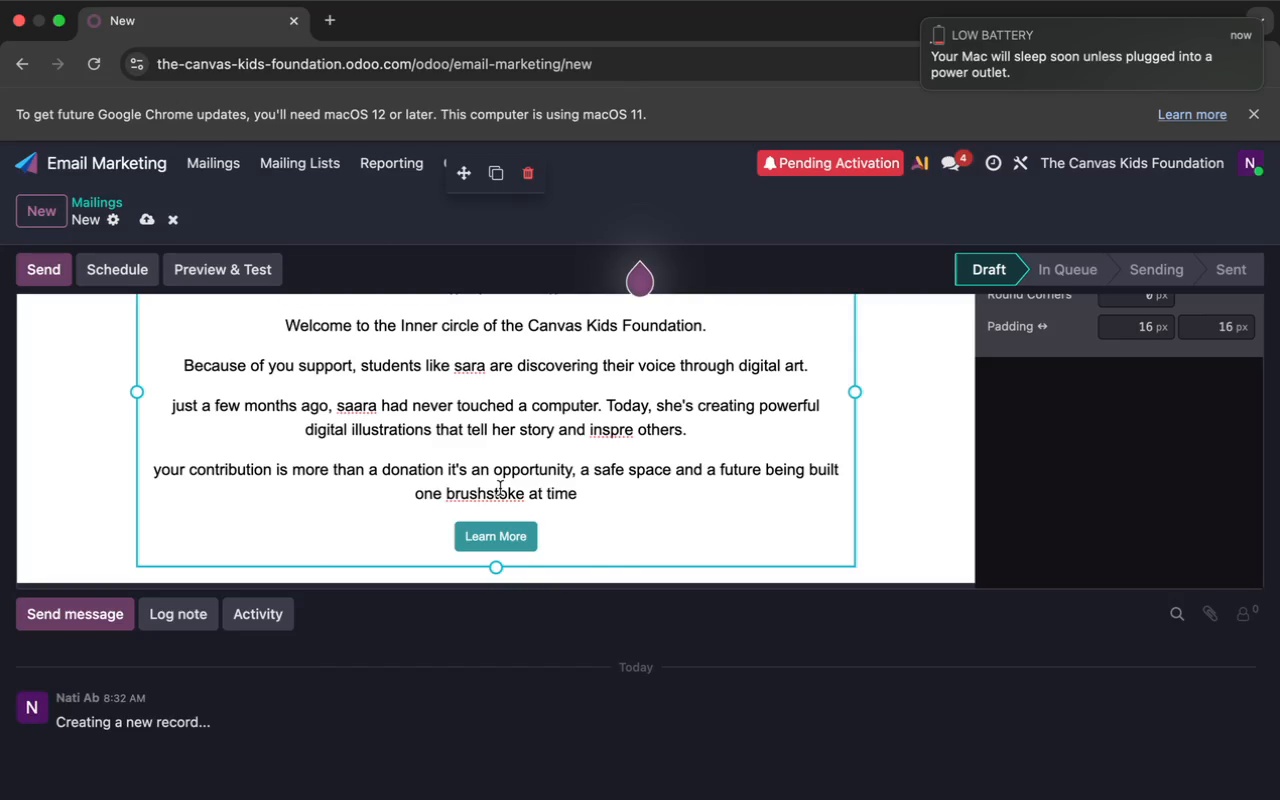 
key(R)
 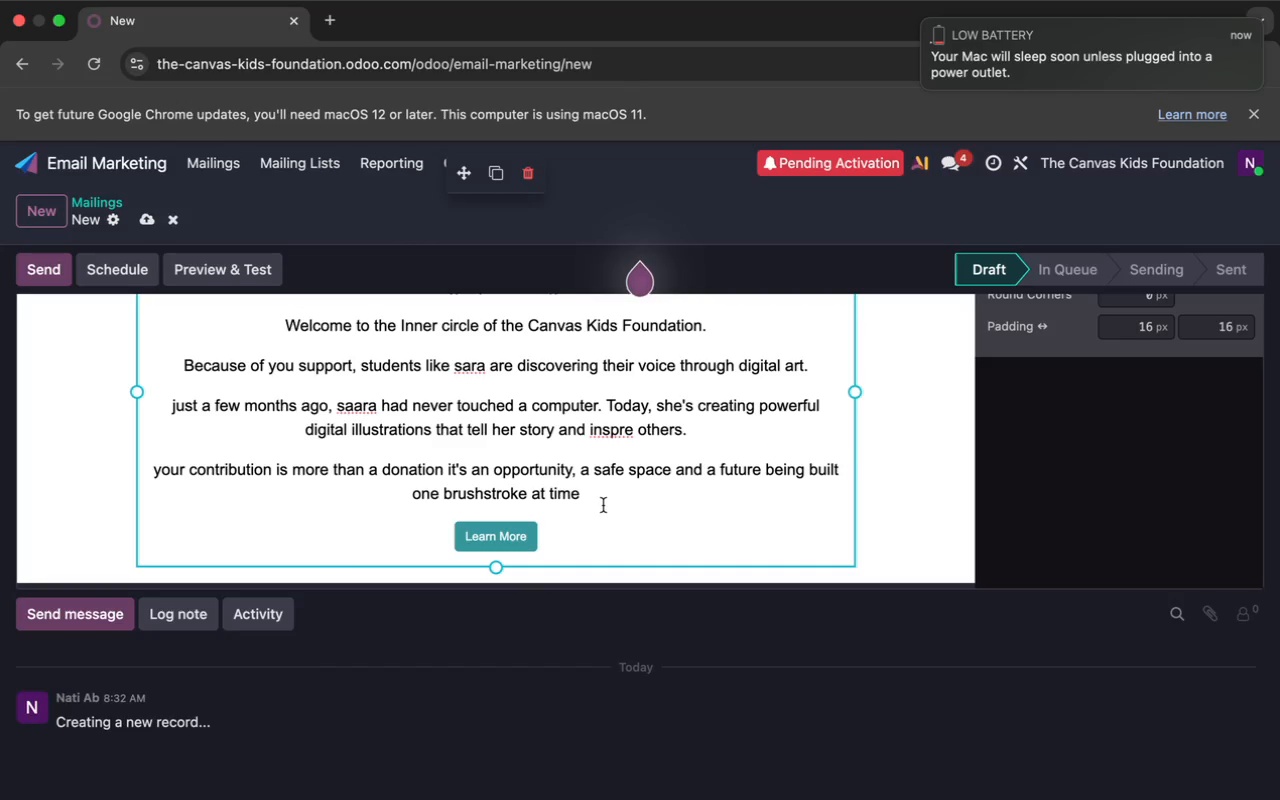 
left_click([600, 507])
 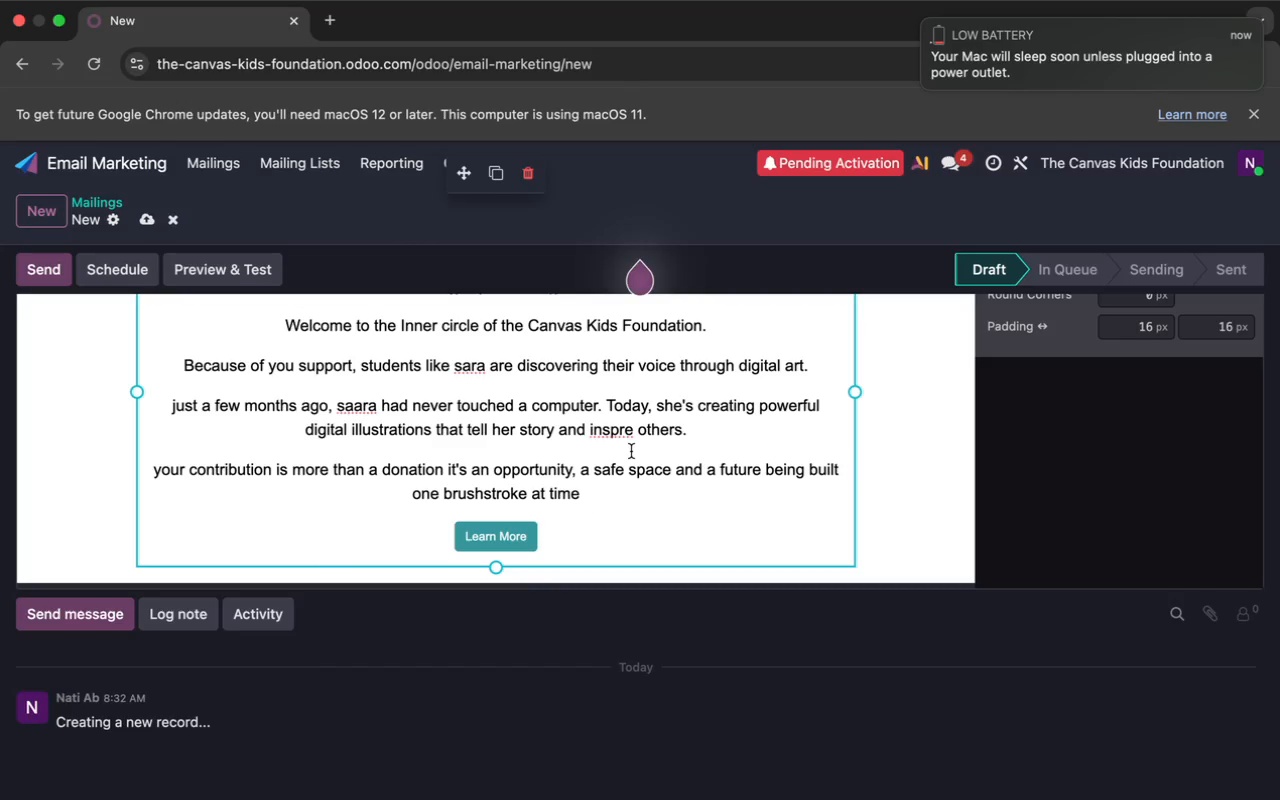 
wait(7.36)
 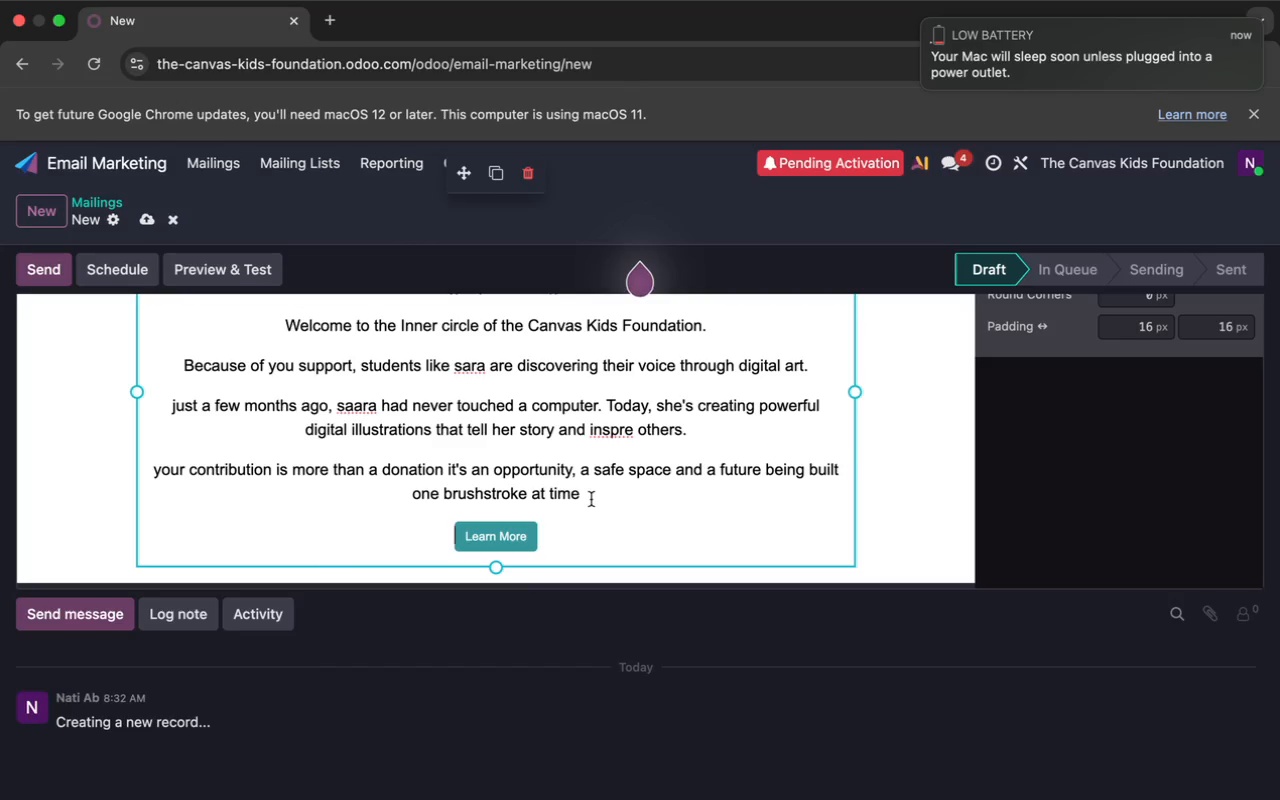 
left_click([622, 430])
 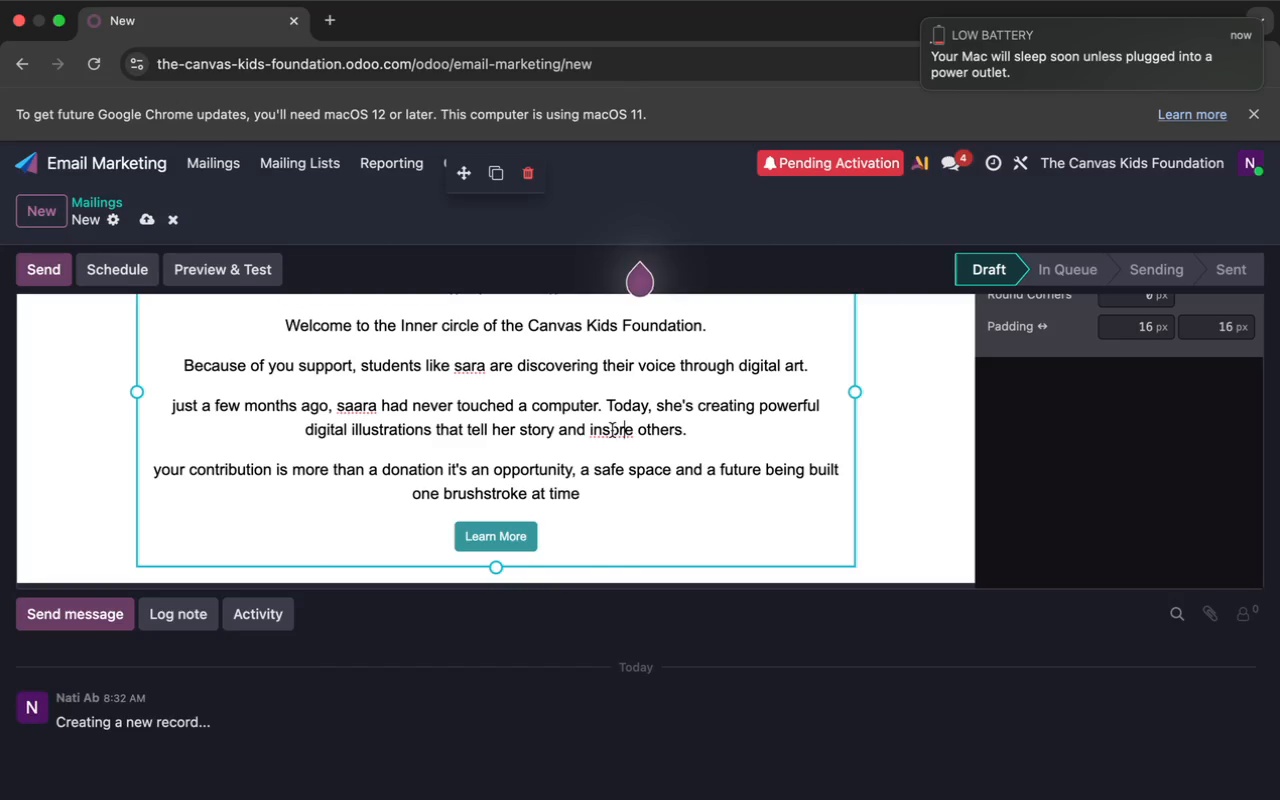 
left_click([615, 430])
 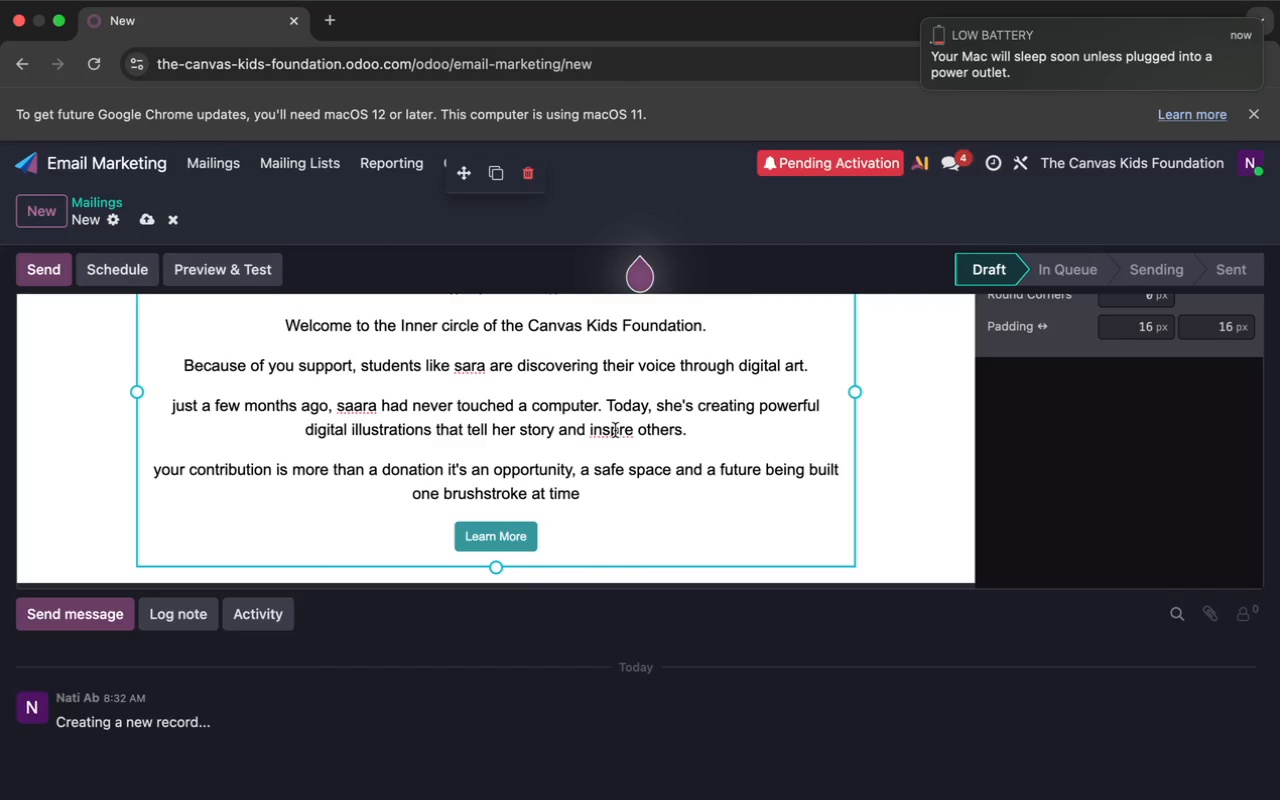 
key(I)
 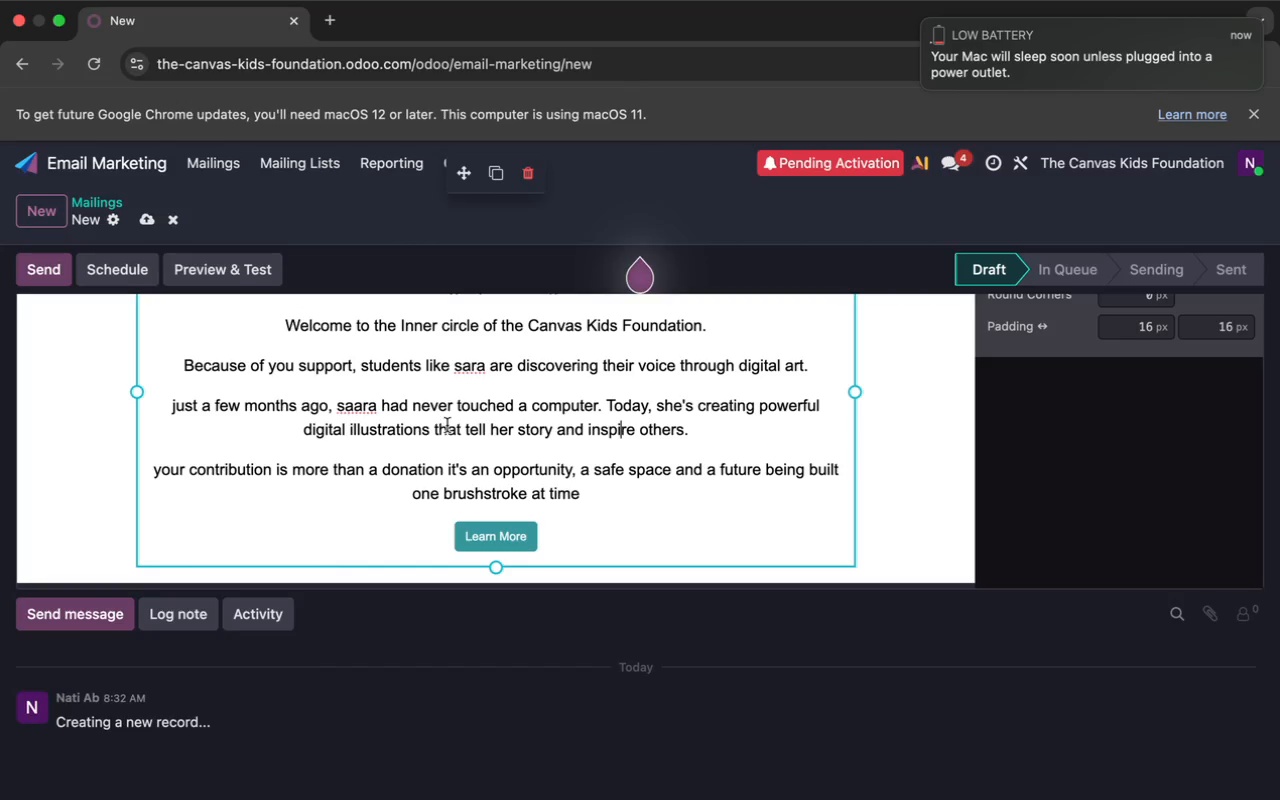 
left_click([360, 406])
 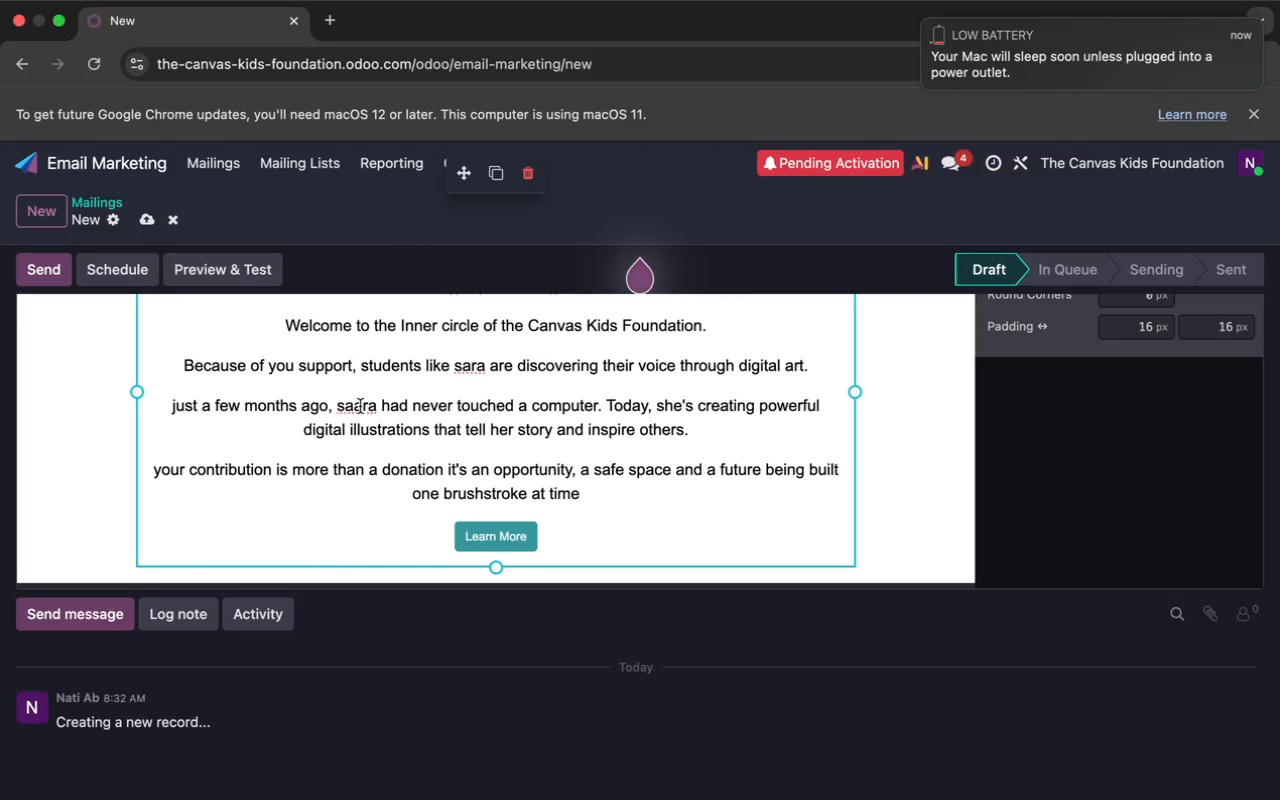 
key(Backspace)
 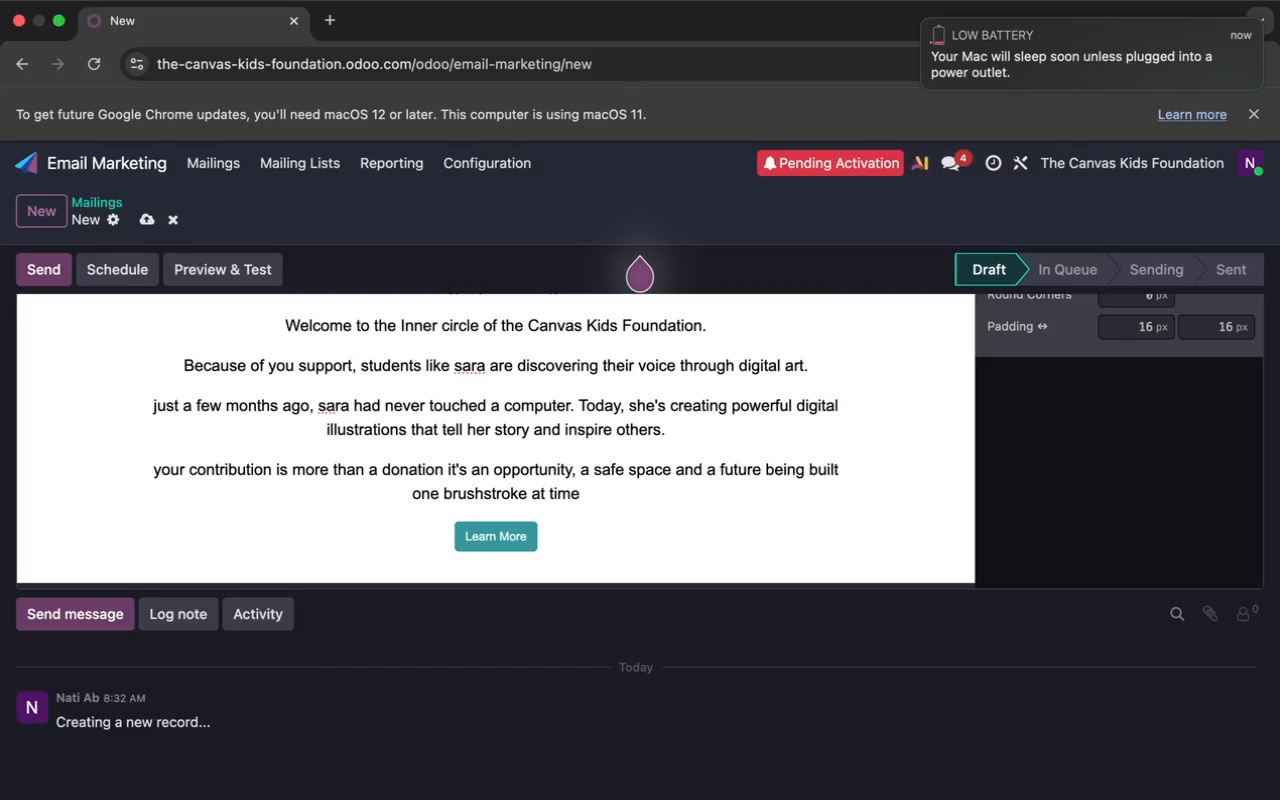 
scroll: coordinate [360, 406], scroll_direction: up, amount: 2.0
 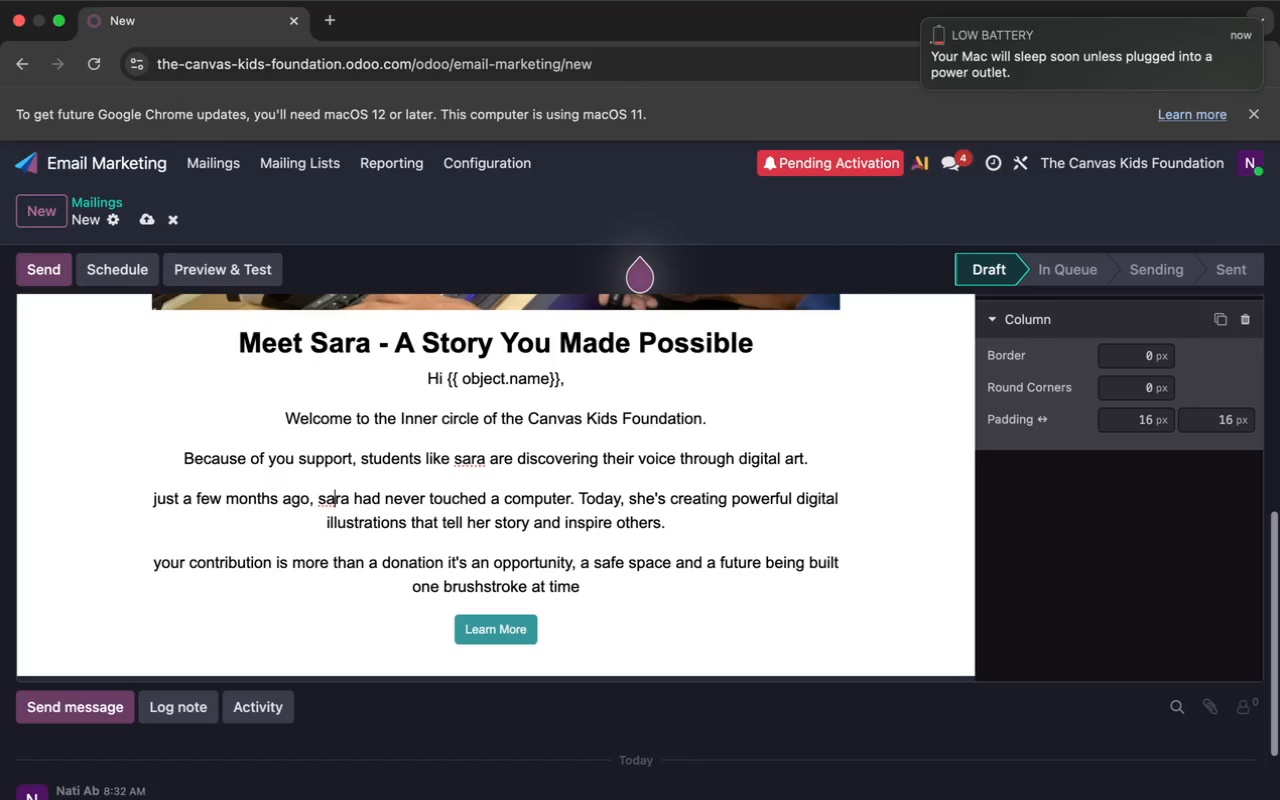 
scroll: coordinate [360, 406], scroll_direction: down, amount: 7.0
 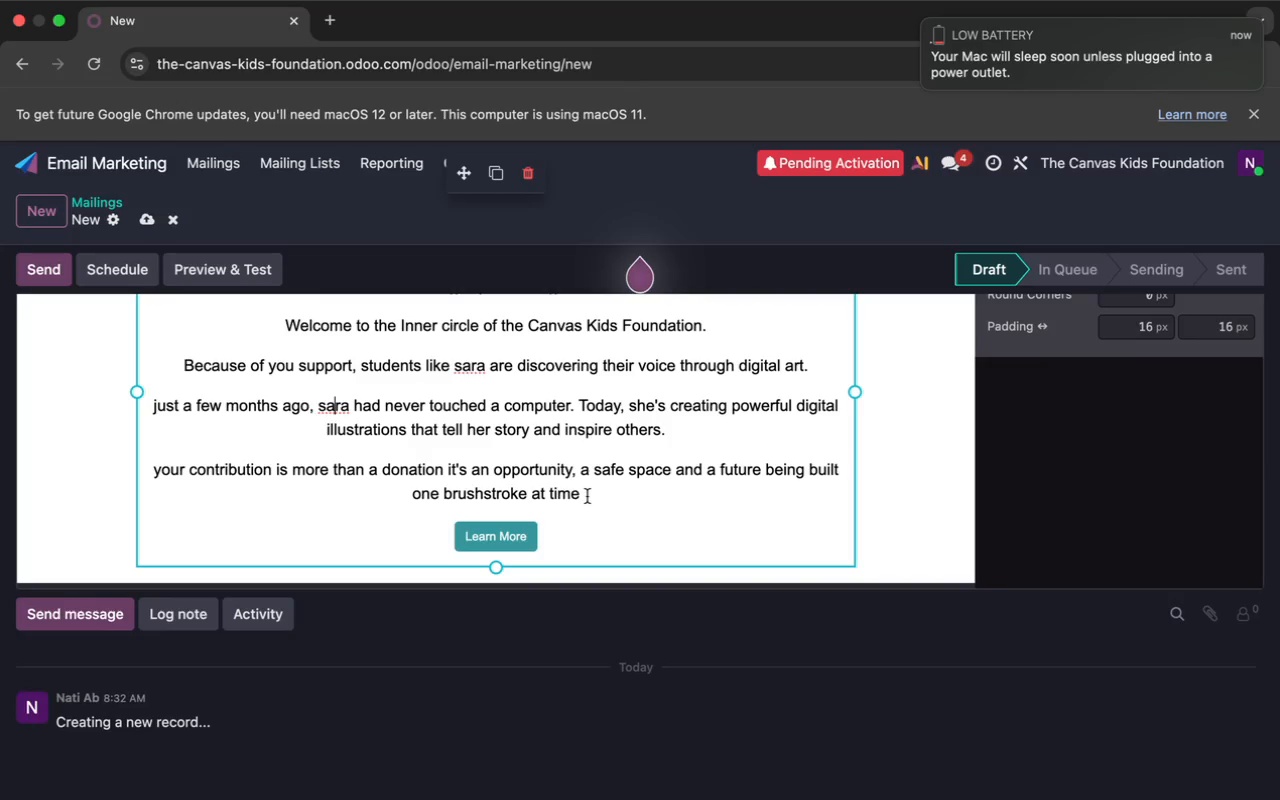 
left_click([587, 497])
 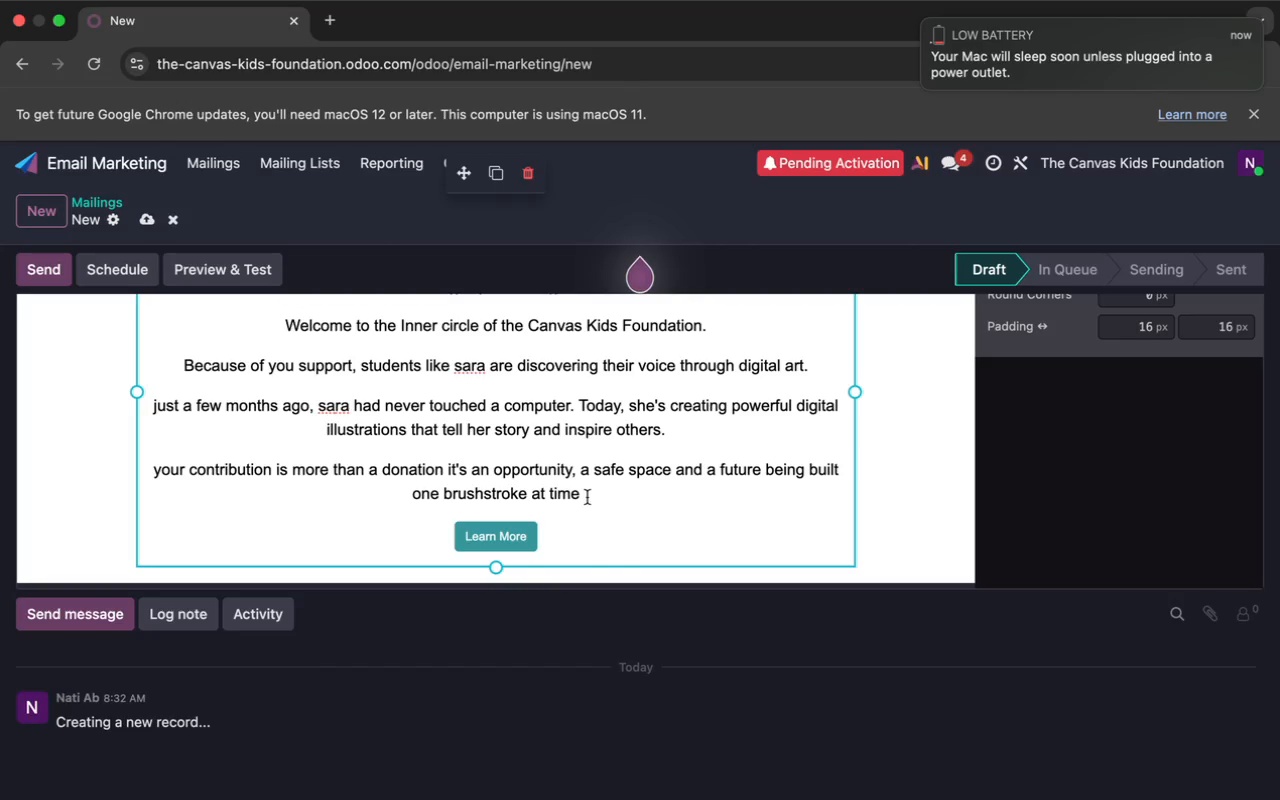 
wait(7.57)
 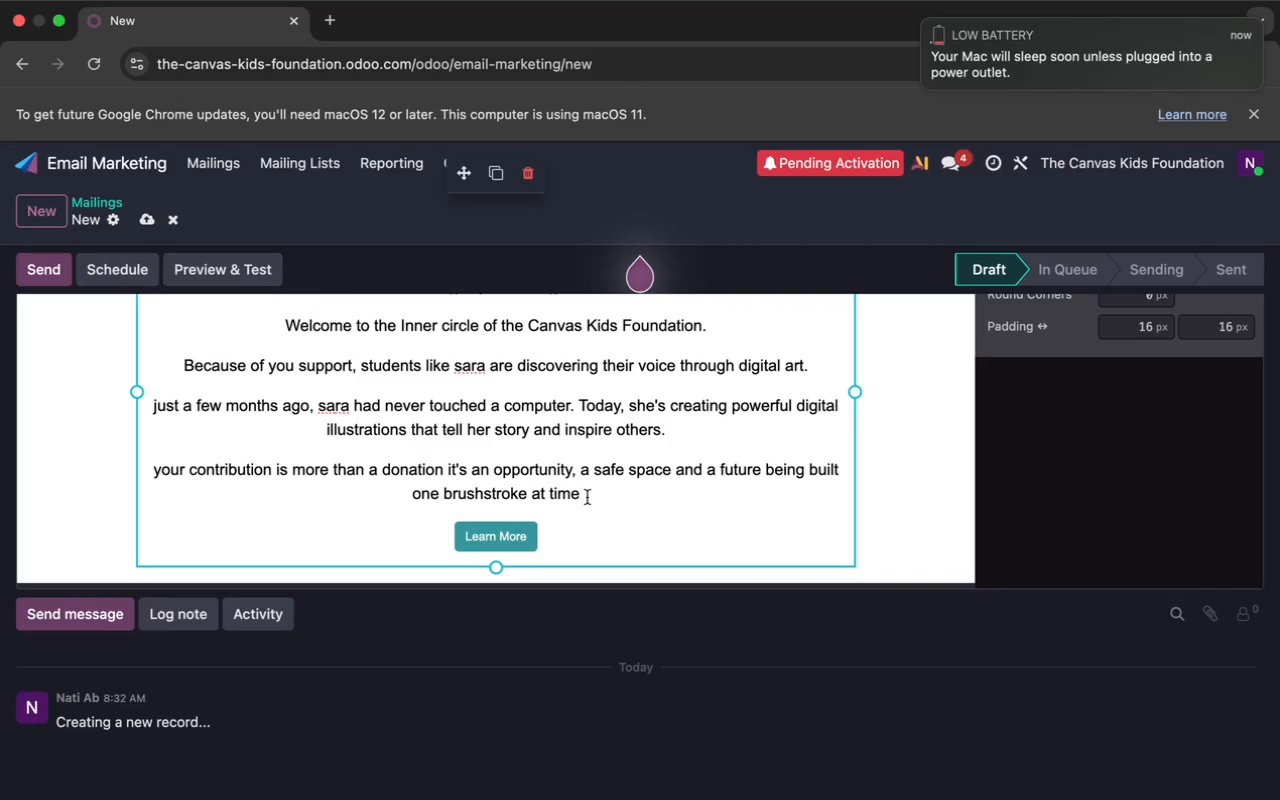 
key(Space)
 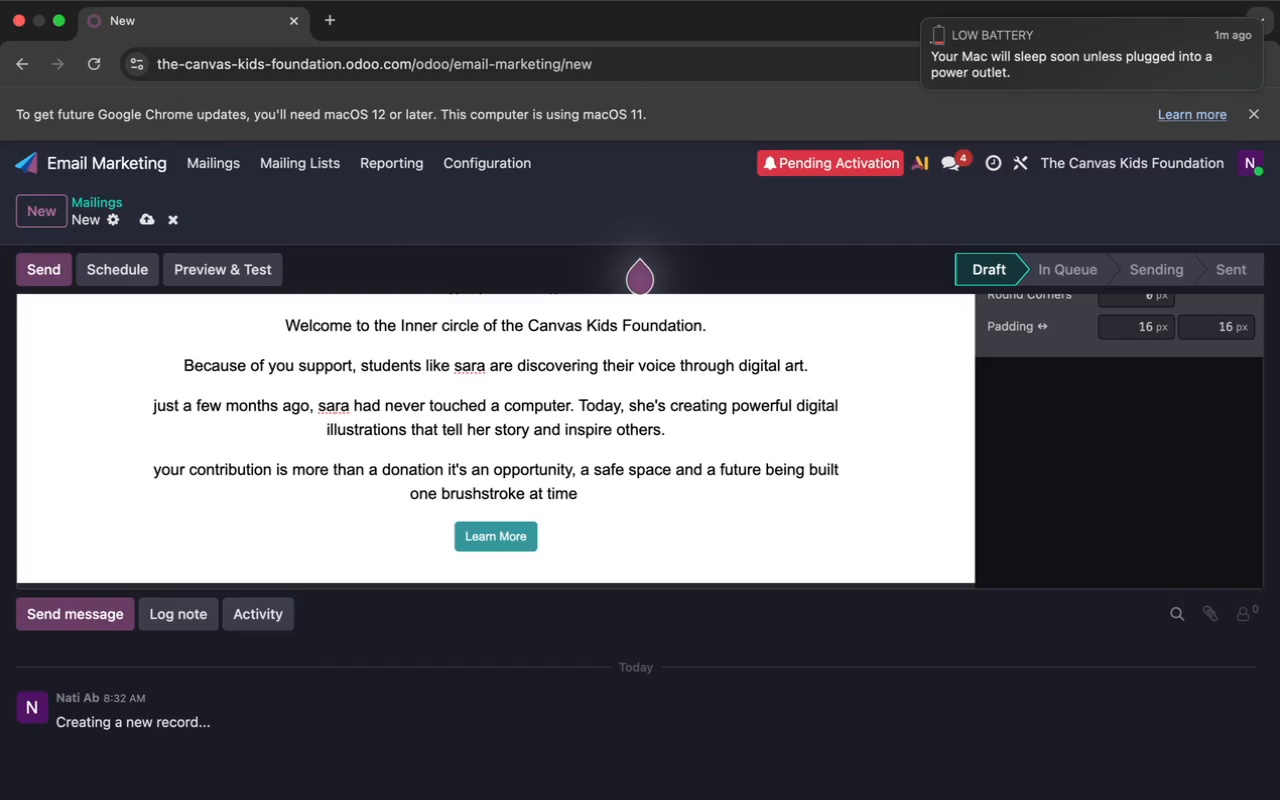 
wait(7.45)
 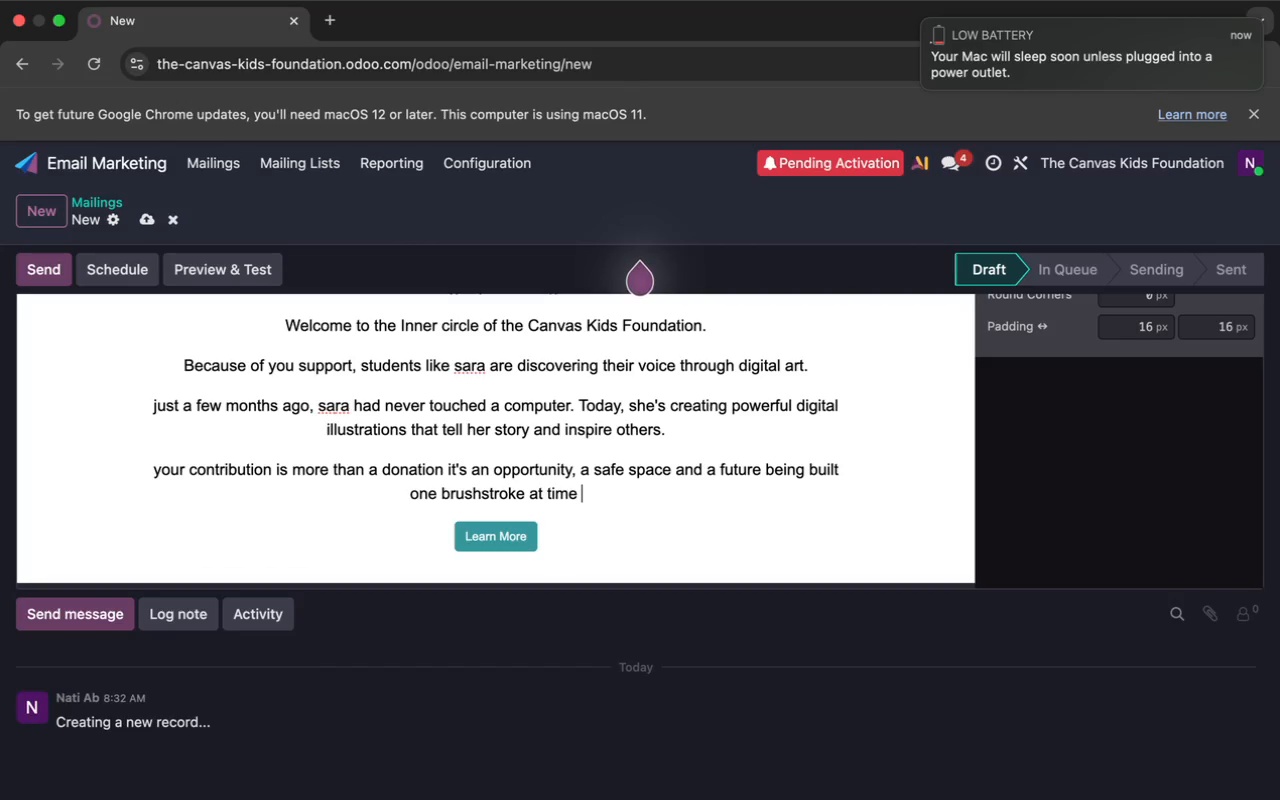 
scroll: coordinate [587, 497], scroll_direction: down, amount: 4.0
 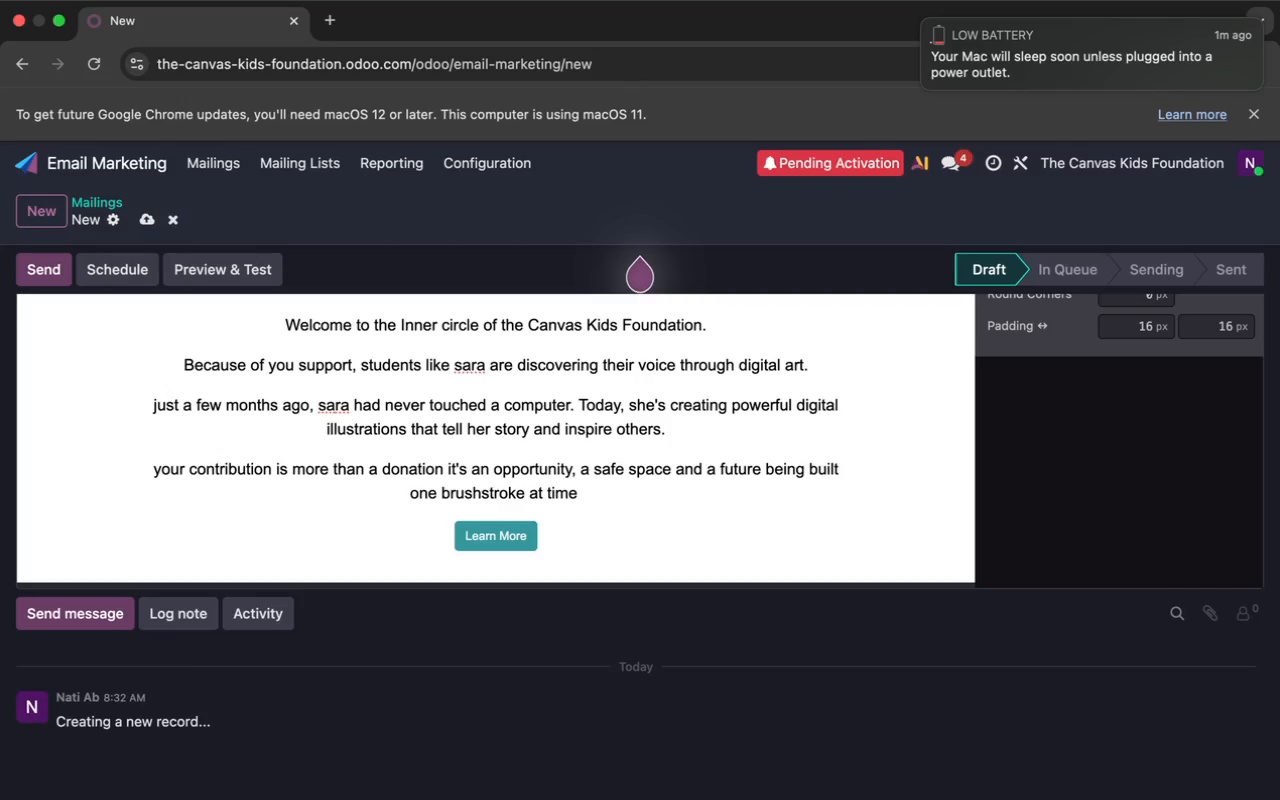 
wait(7.93)
 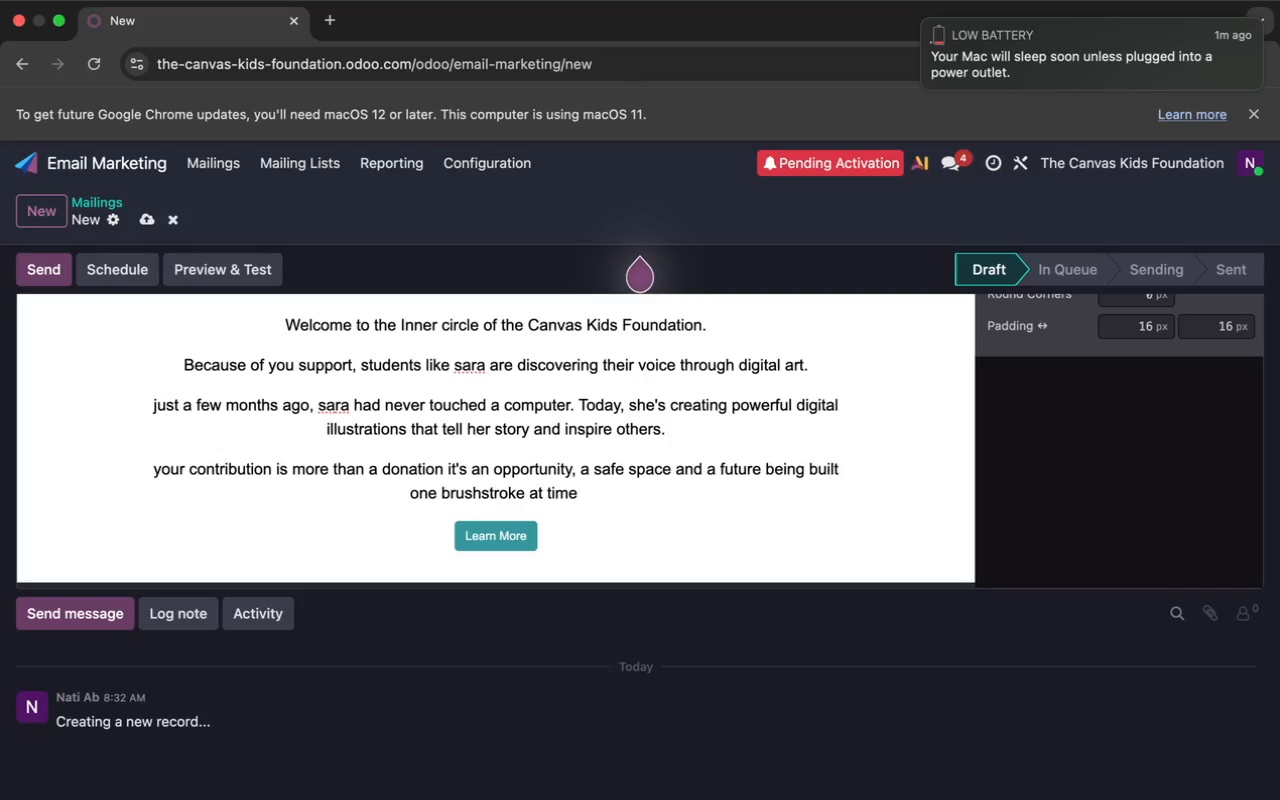 
scroll: coordinate [1079, 426], scroll_direction: up, amount: 23.0
 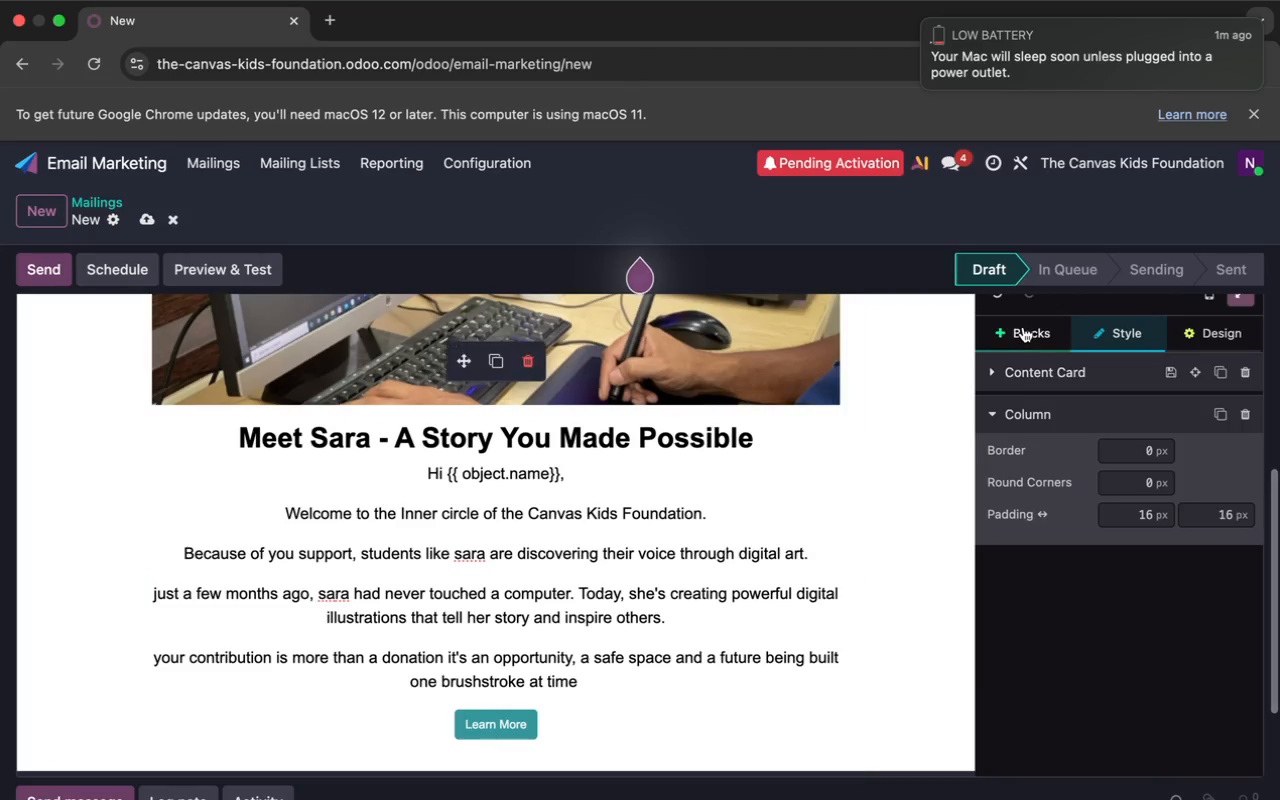 
left_click([1022, 326])
 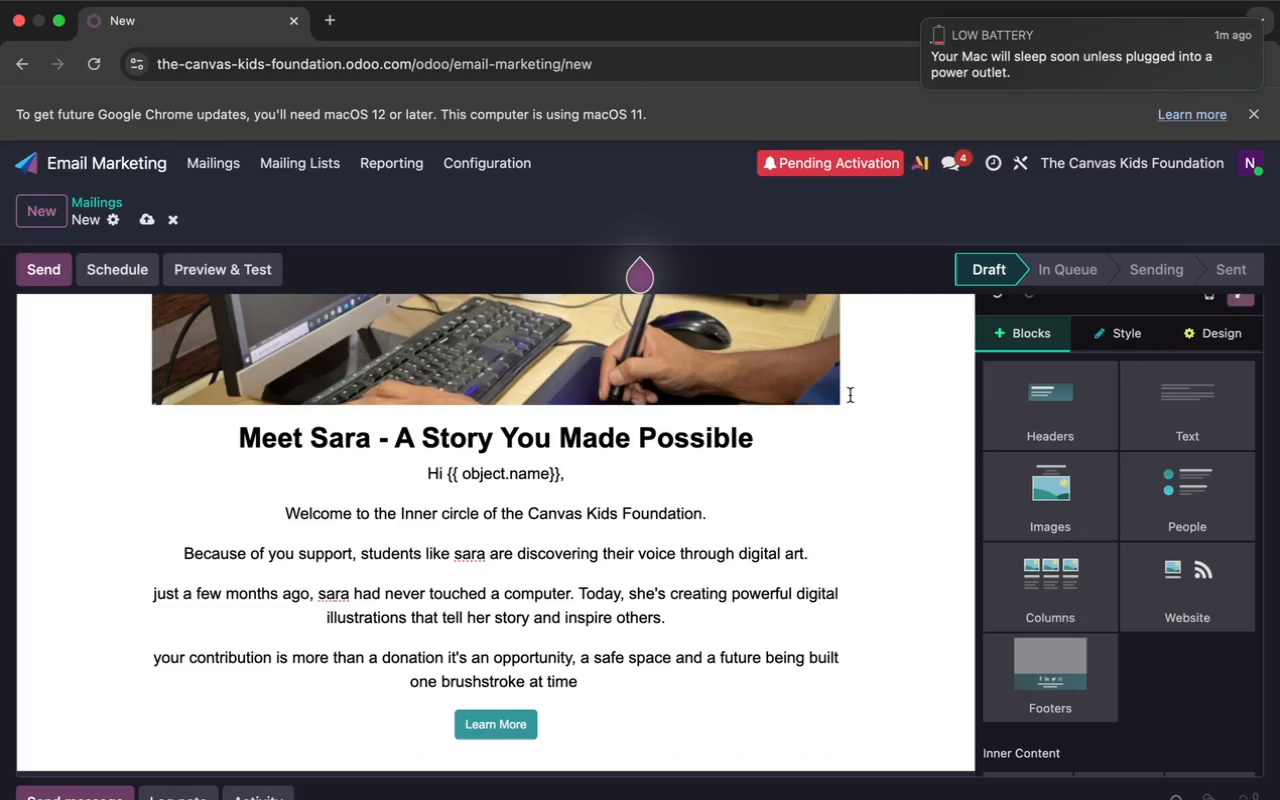 
scroll: coordinate [1074, 457], scroll_direction: down, amount: 60.0
 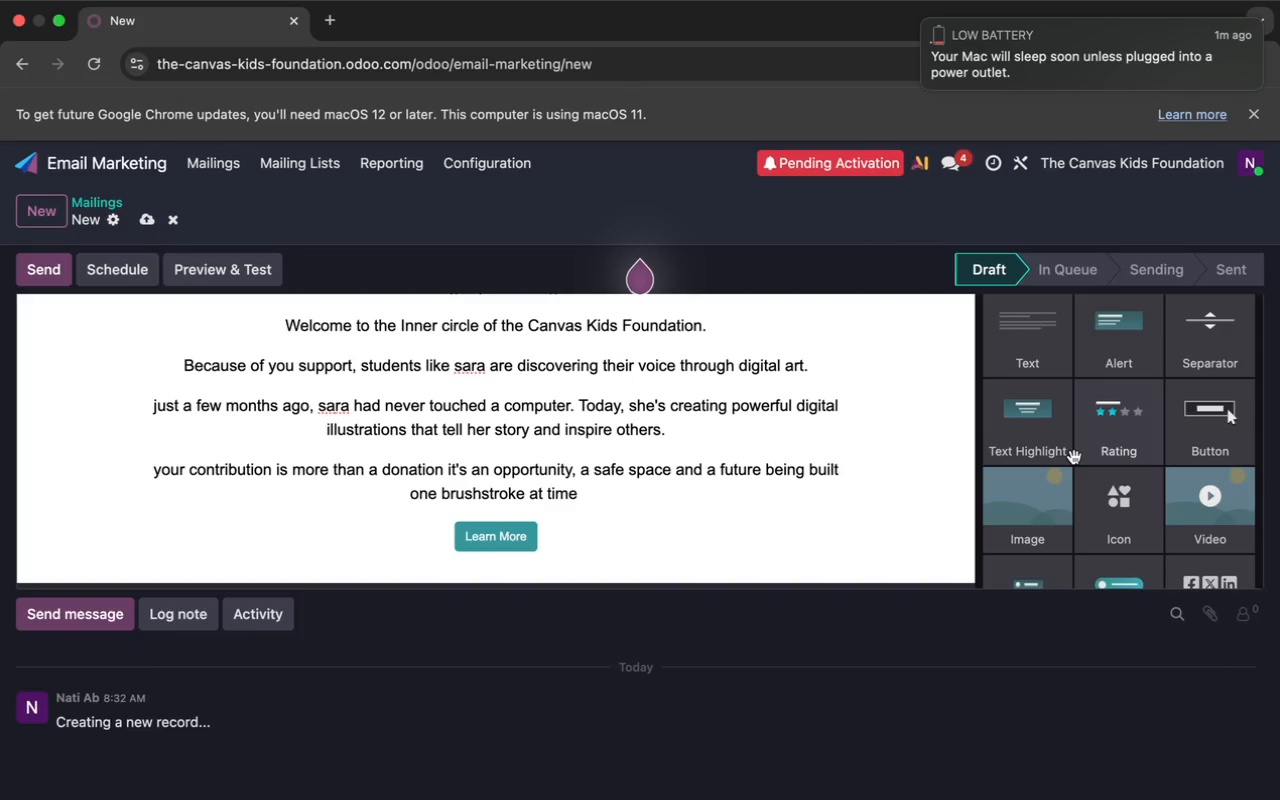 
wait(8.4)
 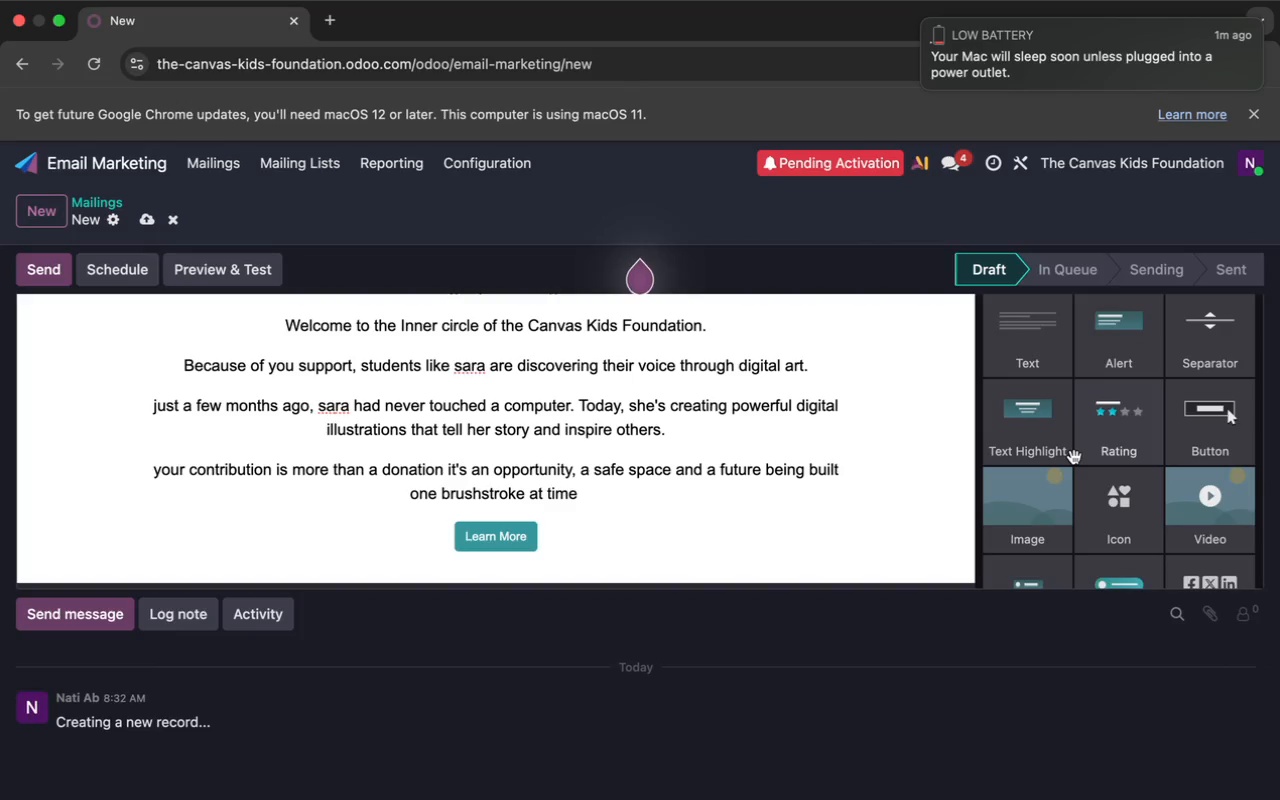 
scroll: coordinate [1086, 476], scroll_direction: down, amount: 9.0
 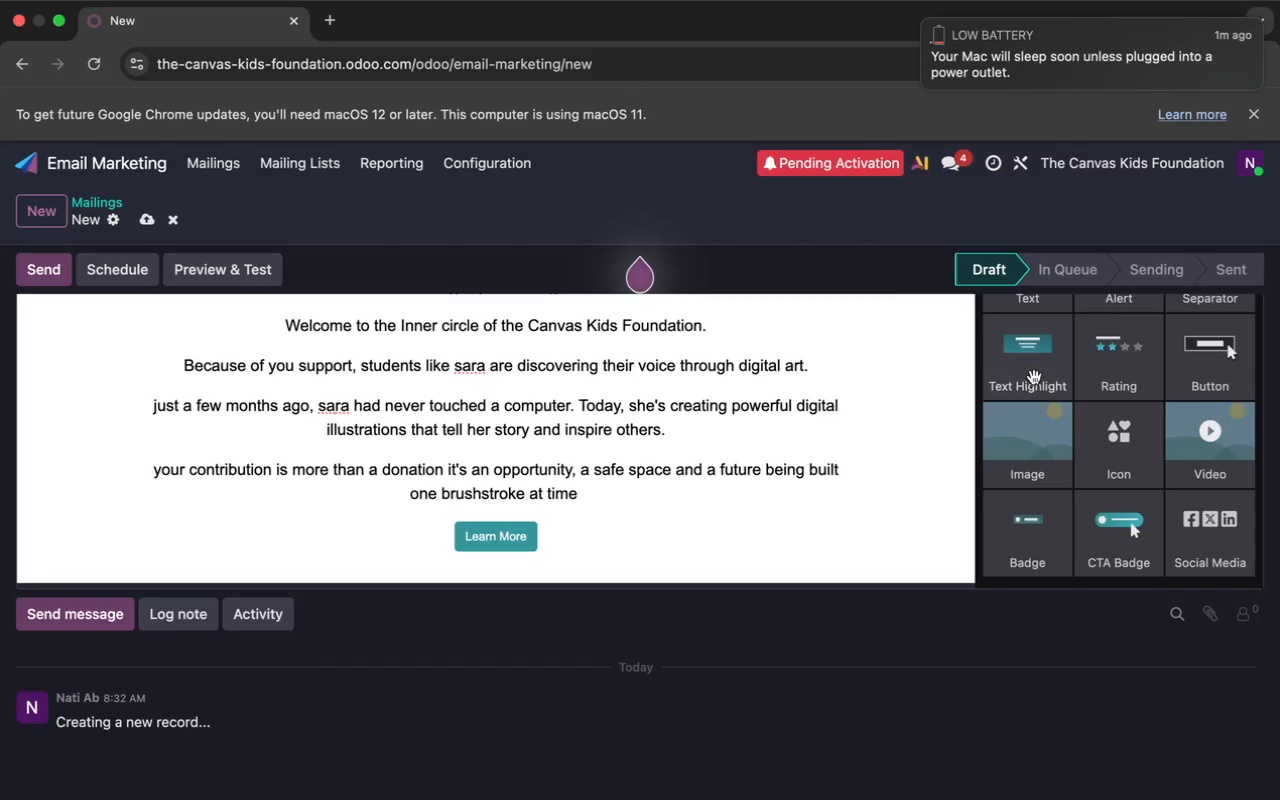 
left_click_drag(start_coordinate=[1034, 375], to_coordinate=[758, 591])
 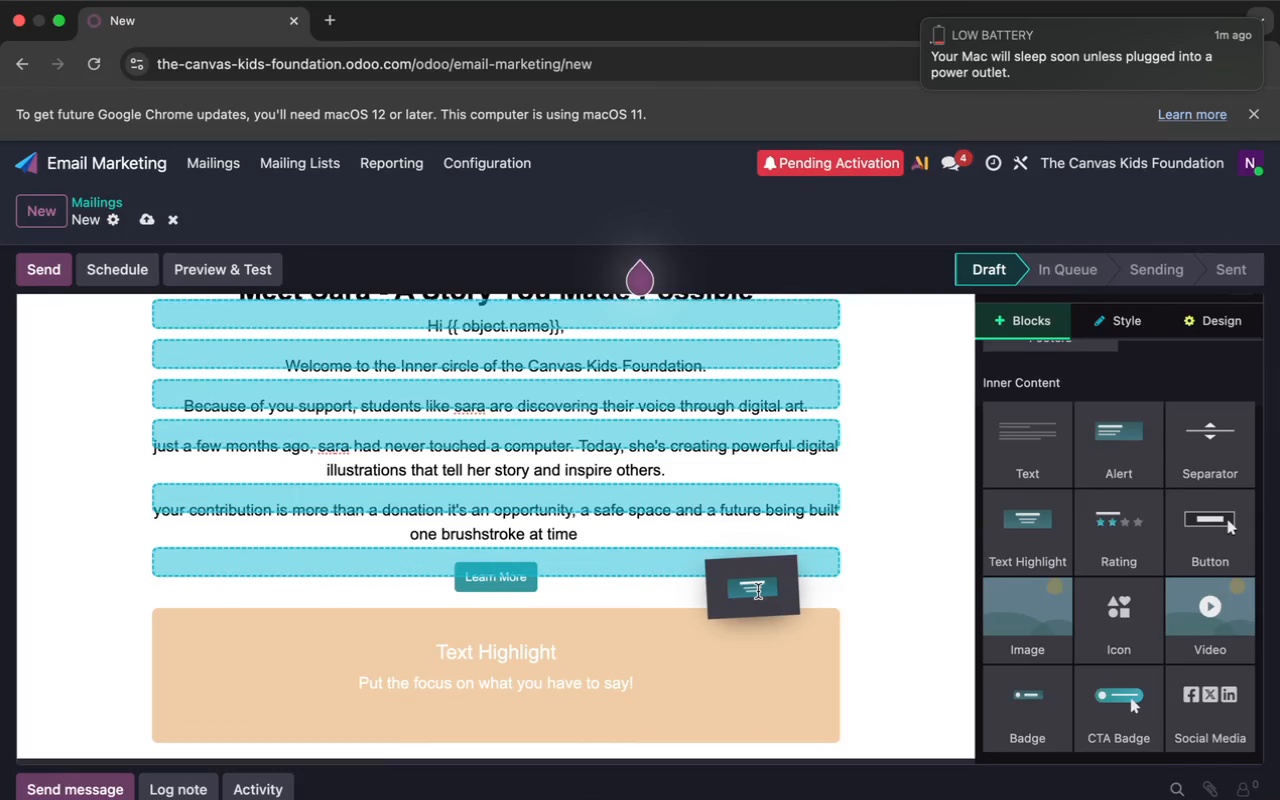 
scroll: coordinate [758, 591], scroll_direction: down, amount: 28.0
 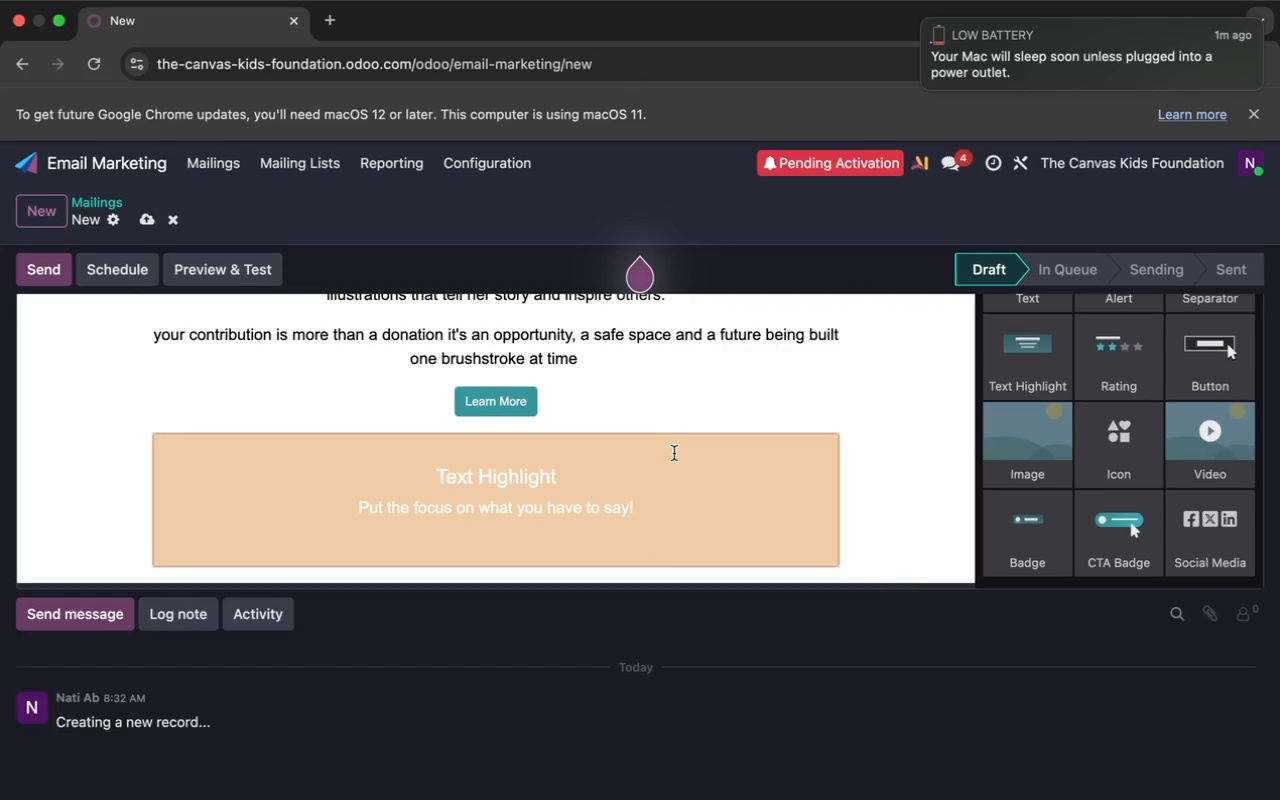 
left_click([717, 463])
 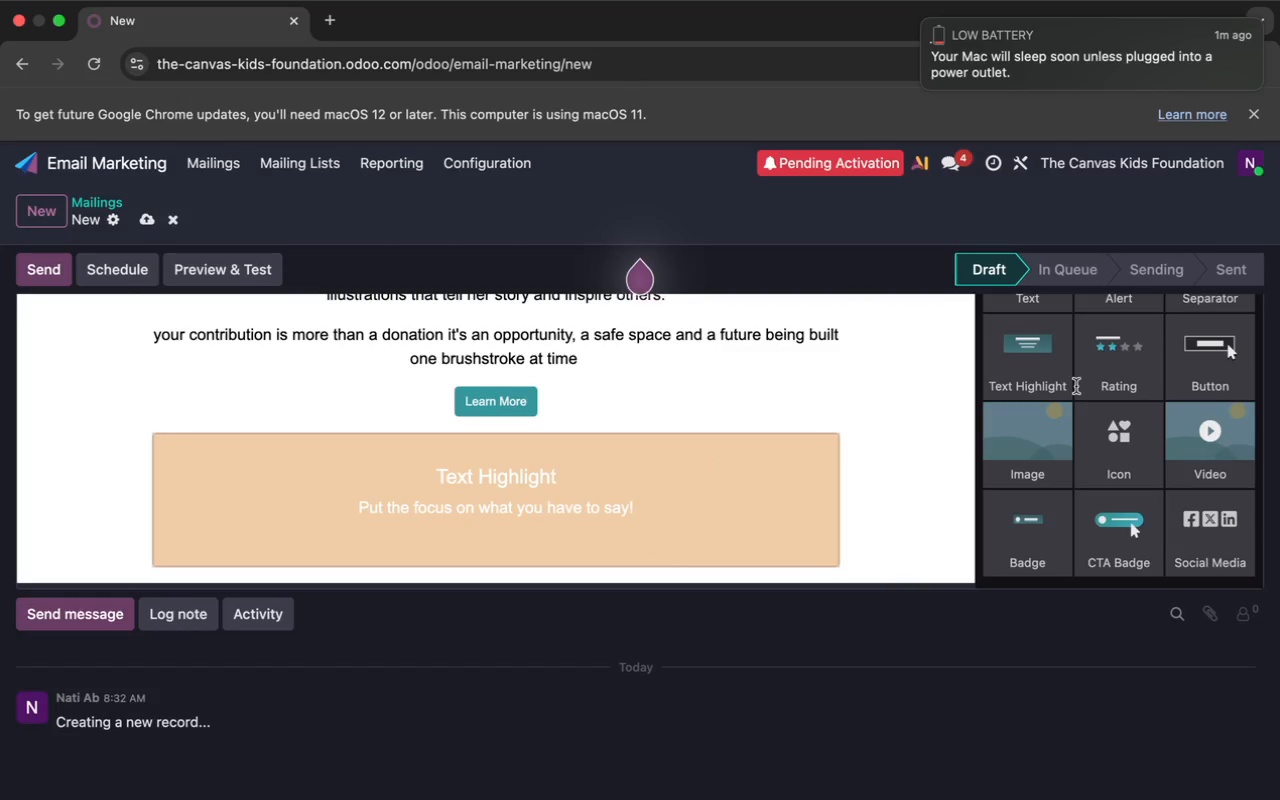 
scroll: coordinate [1229, 311], scroll_direction: up, amount: 52.0
 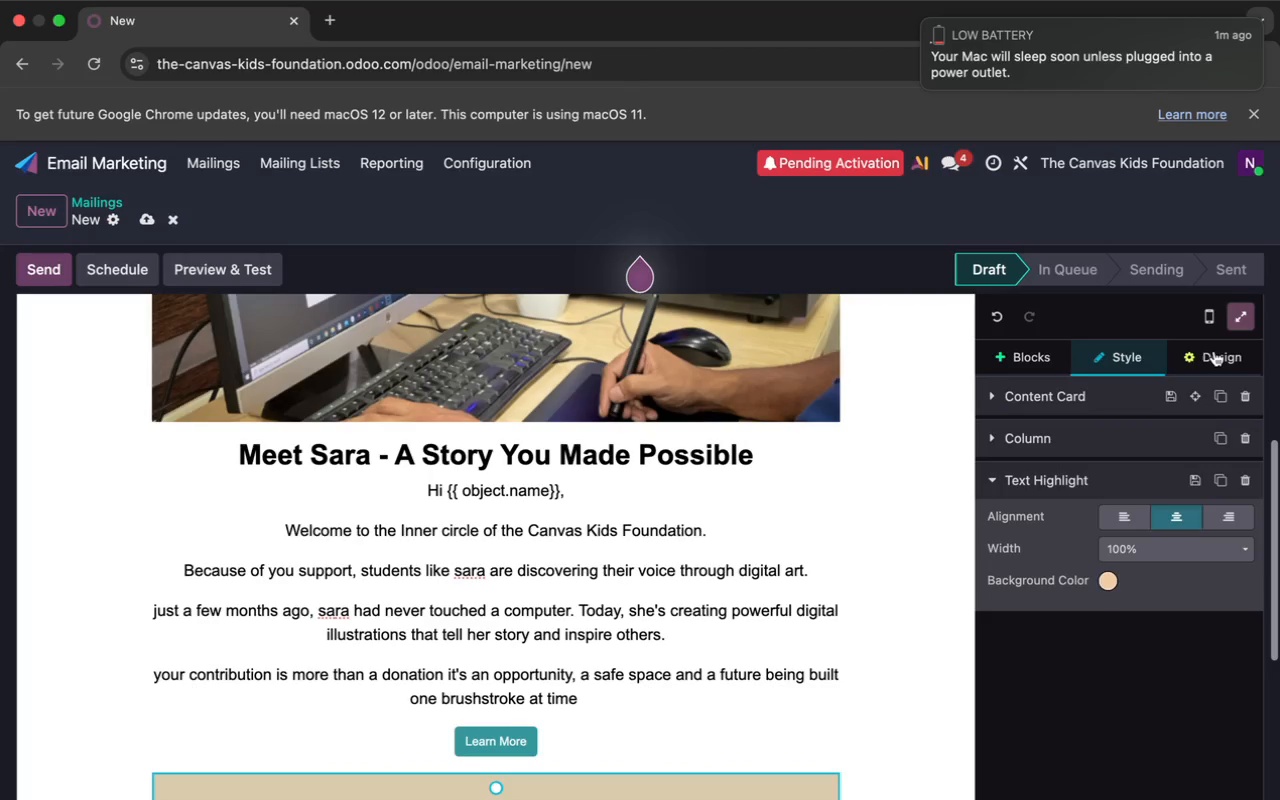 
left_click([1214, 351])
 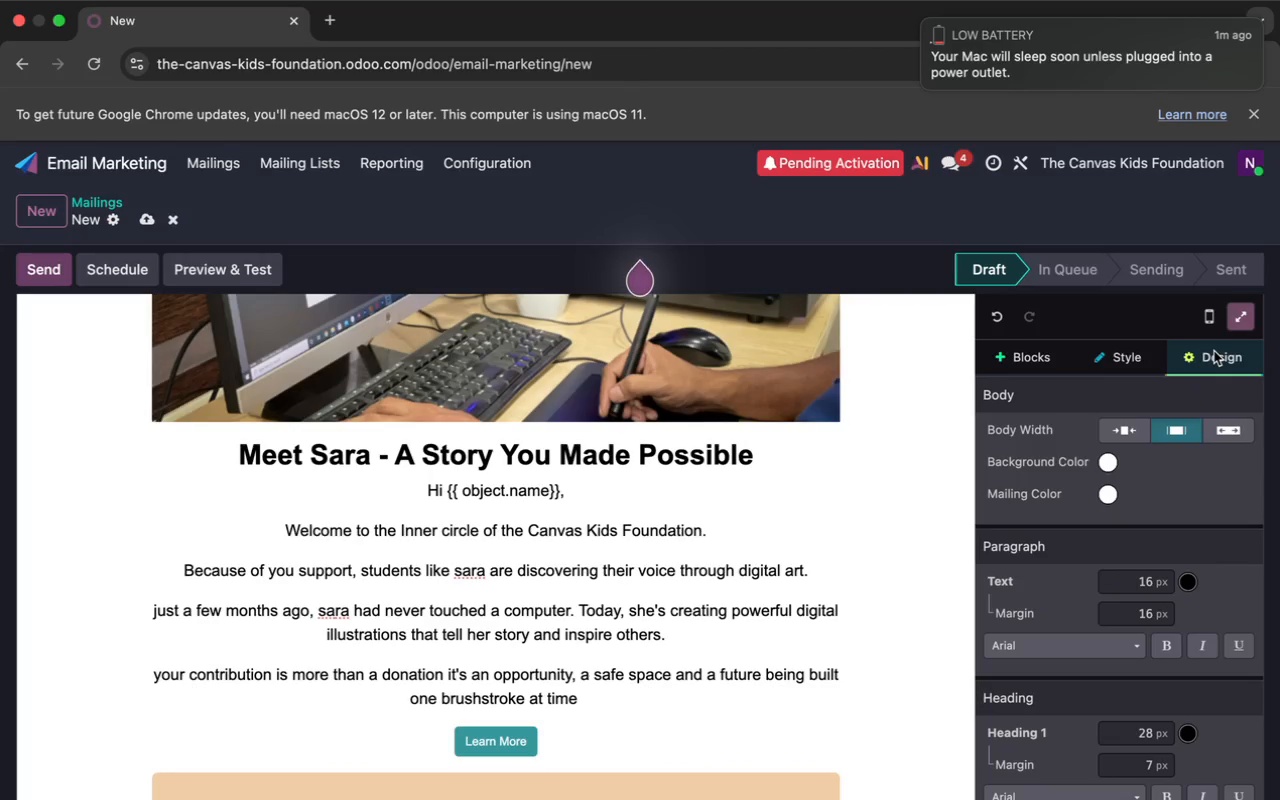 
left_click([1131, 361])
 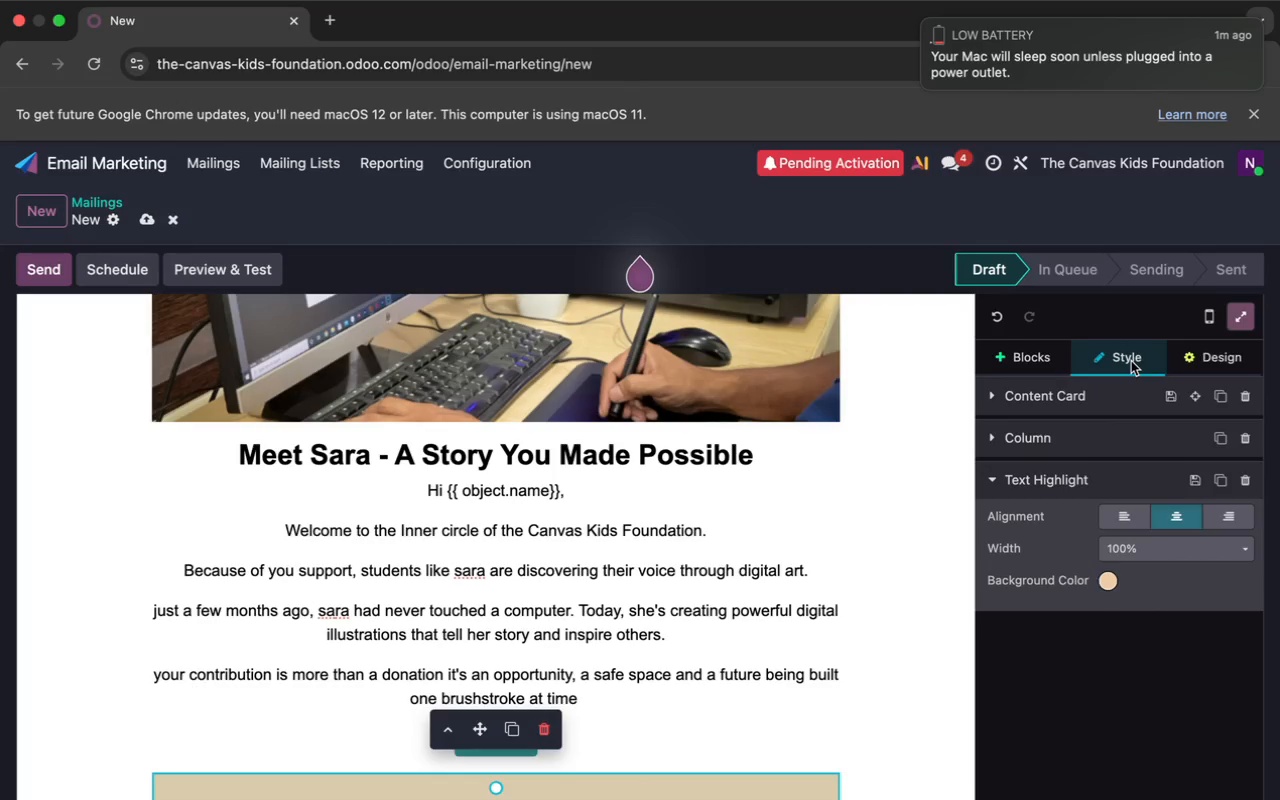 
wait(7.74)
 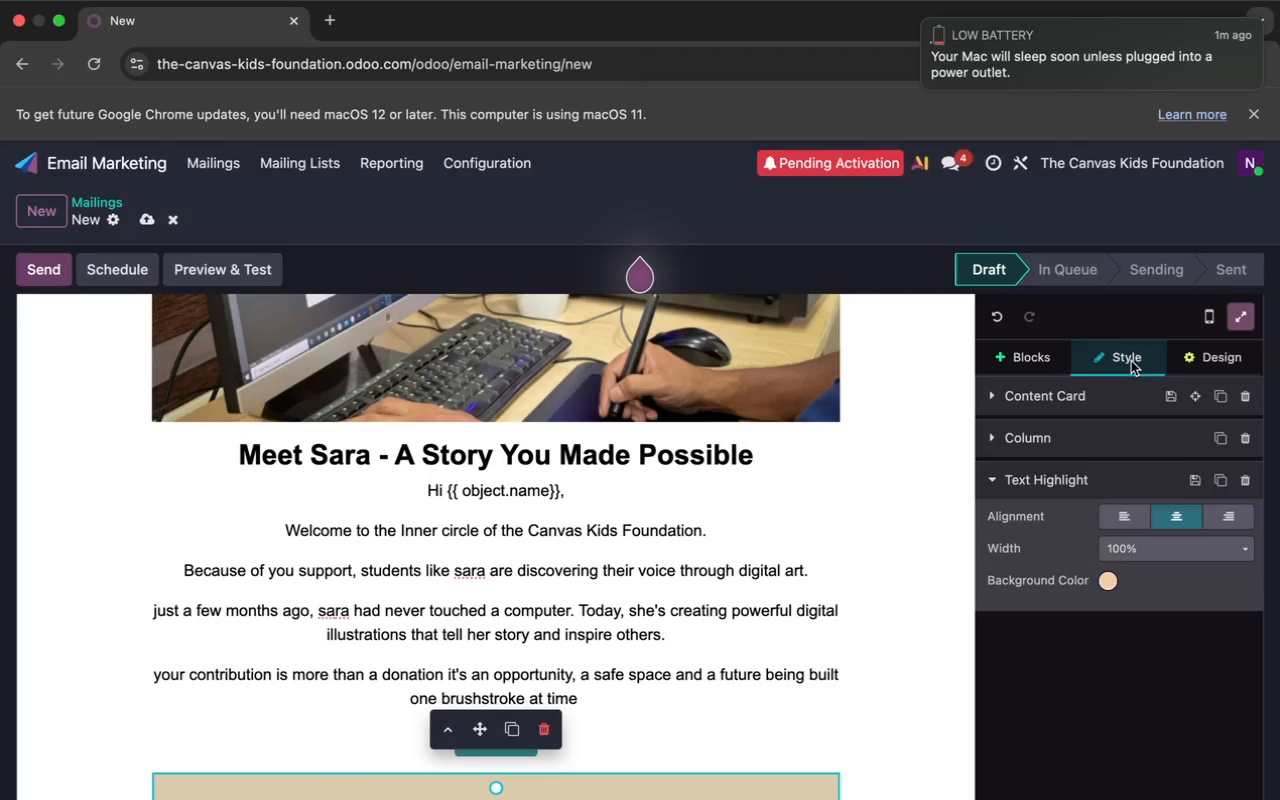 
scroll: coordinate [1131, 361], scroll_direction: down, amount: 39.0
 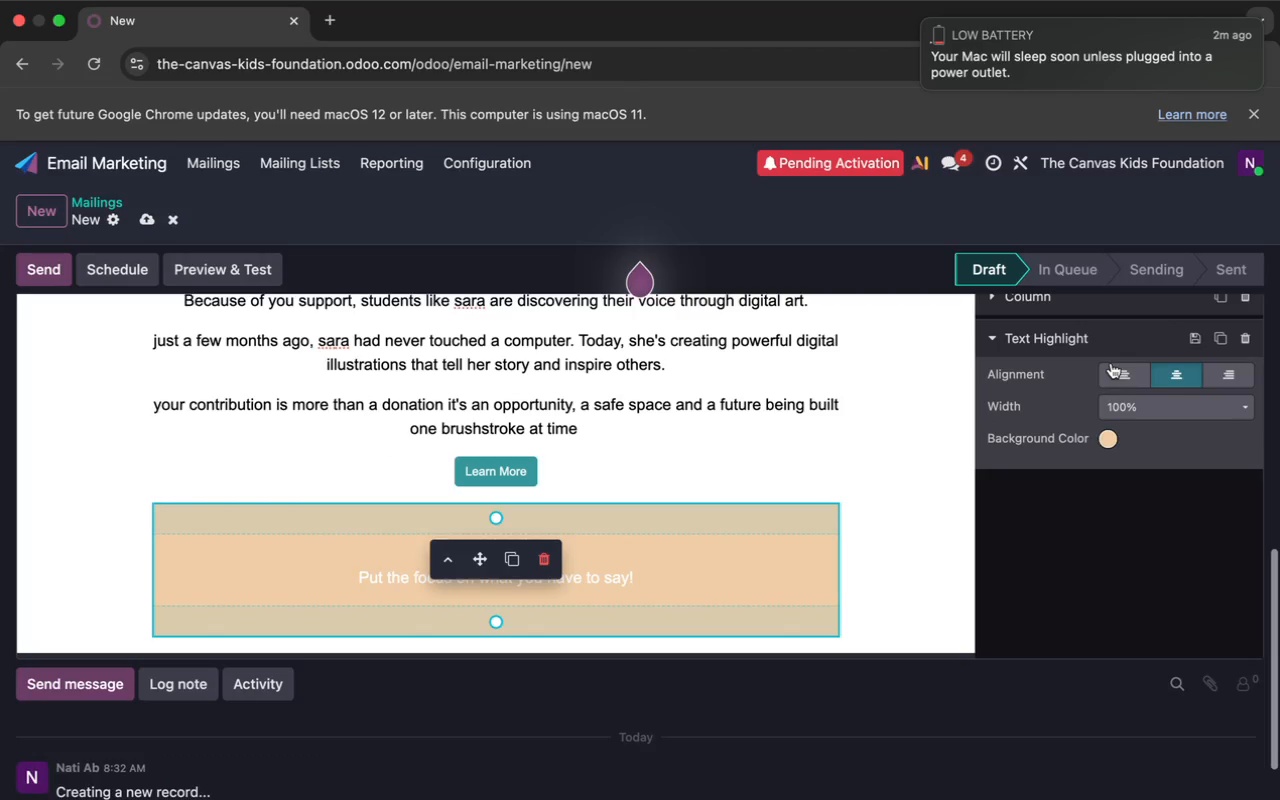 
scroll: coordinate [1106, 368], scroll_direction: up, amount: 5.0
 